 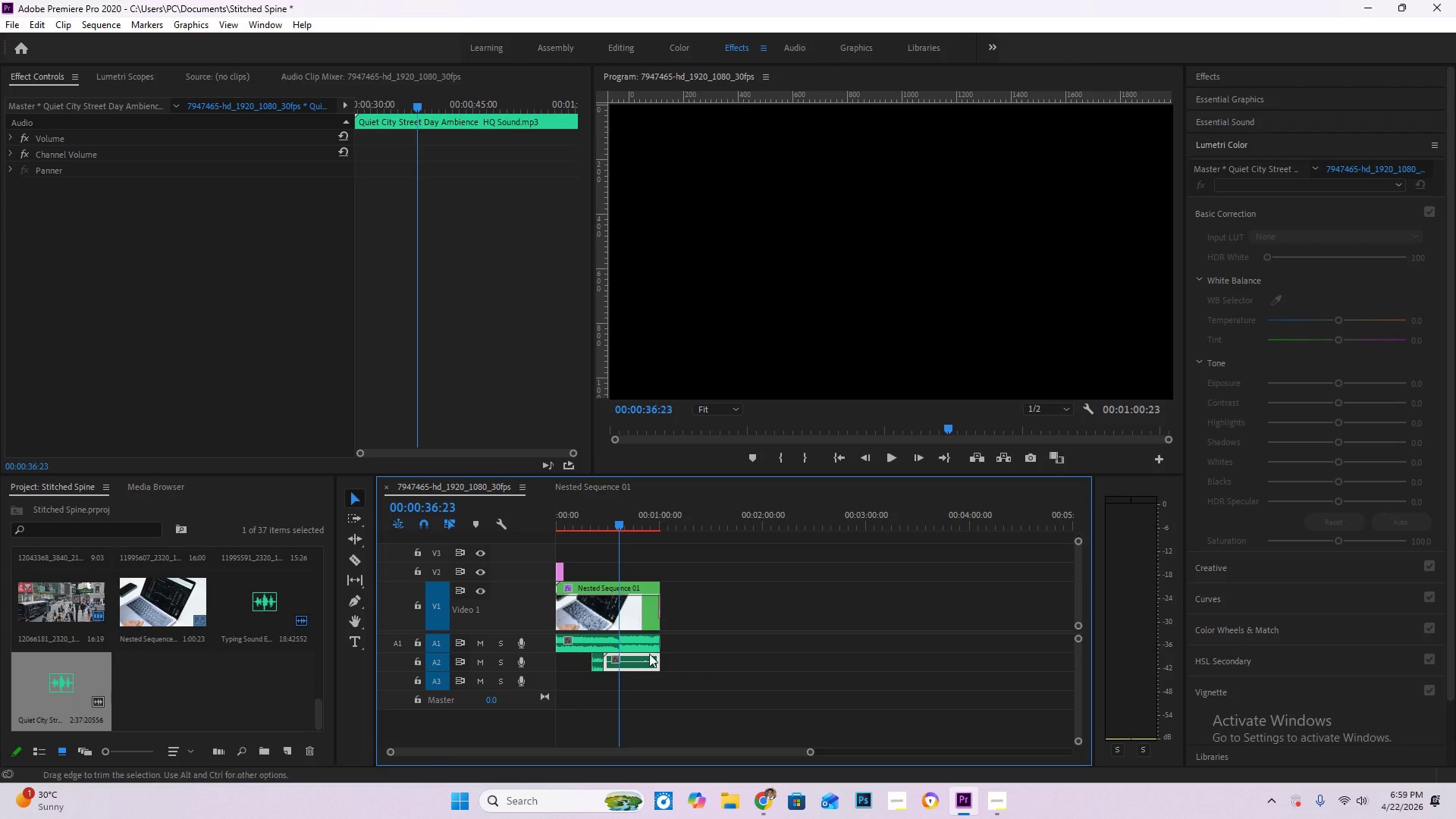 
left_click([645, 659])
 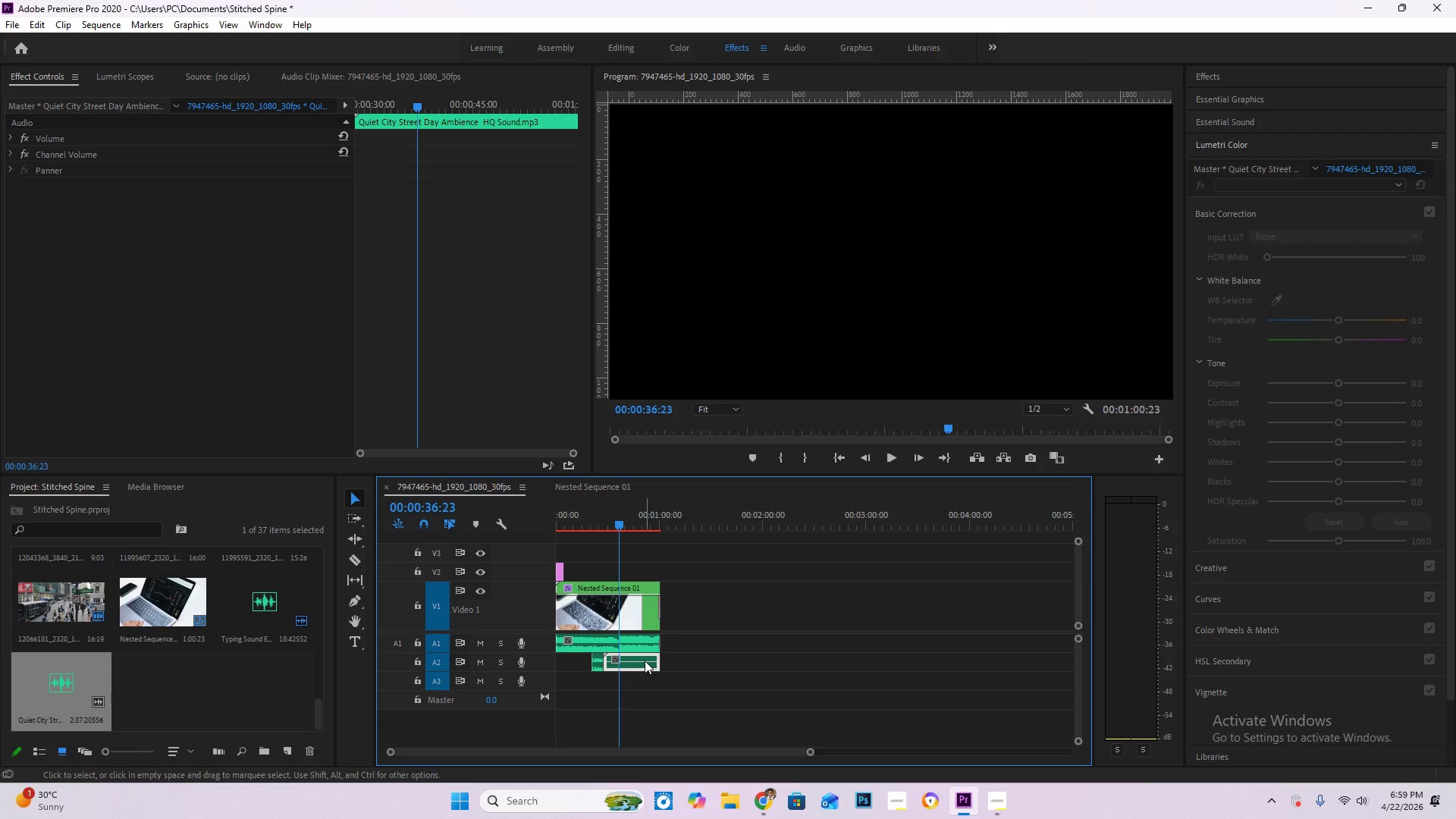 
right_click([645, 661])
 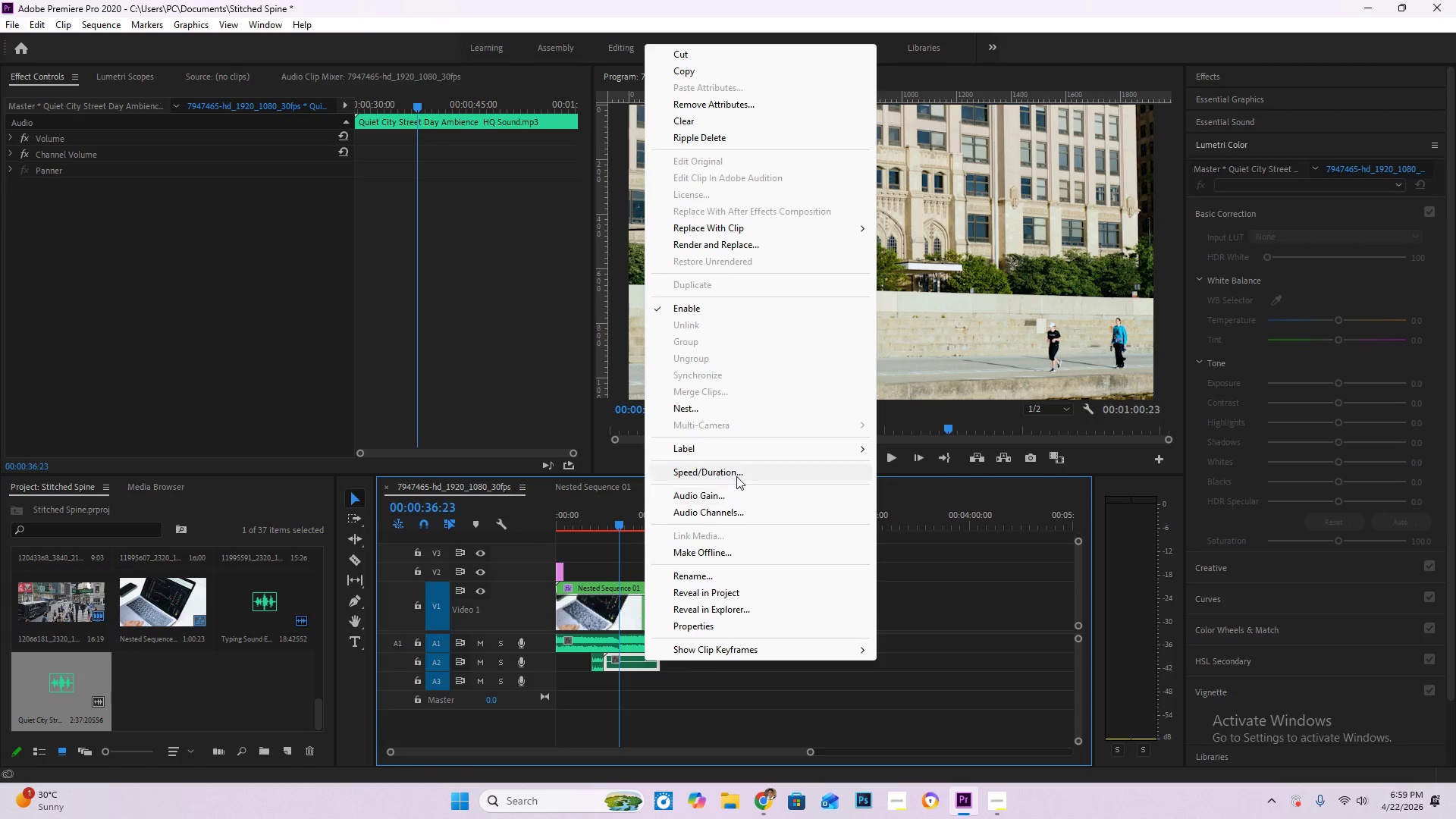 
left_click([728, 495])
 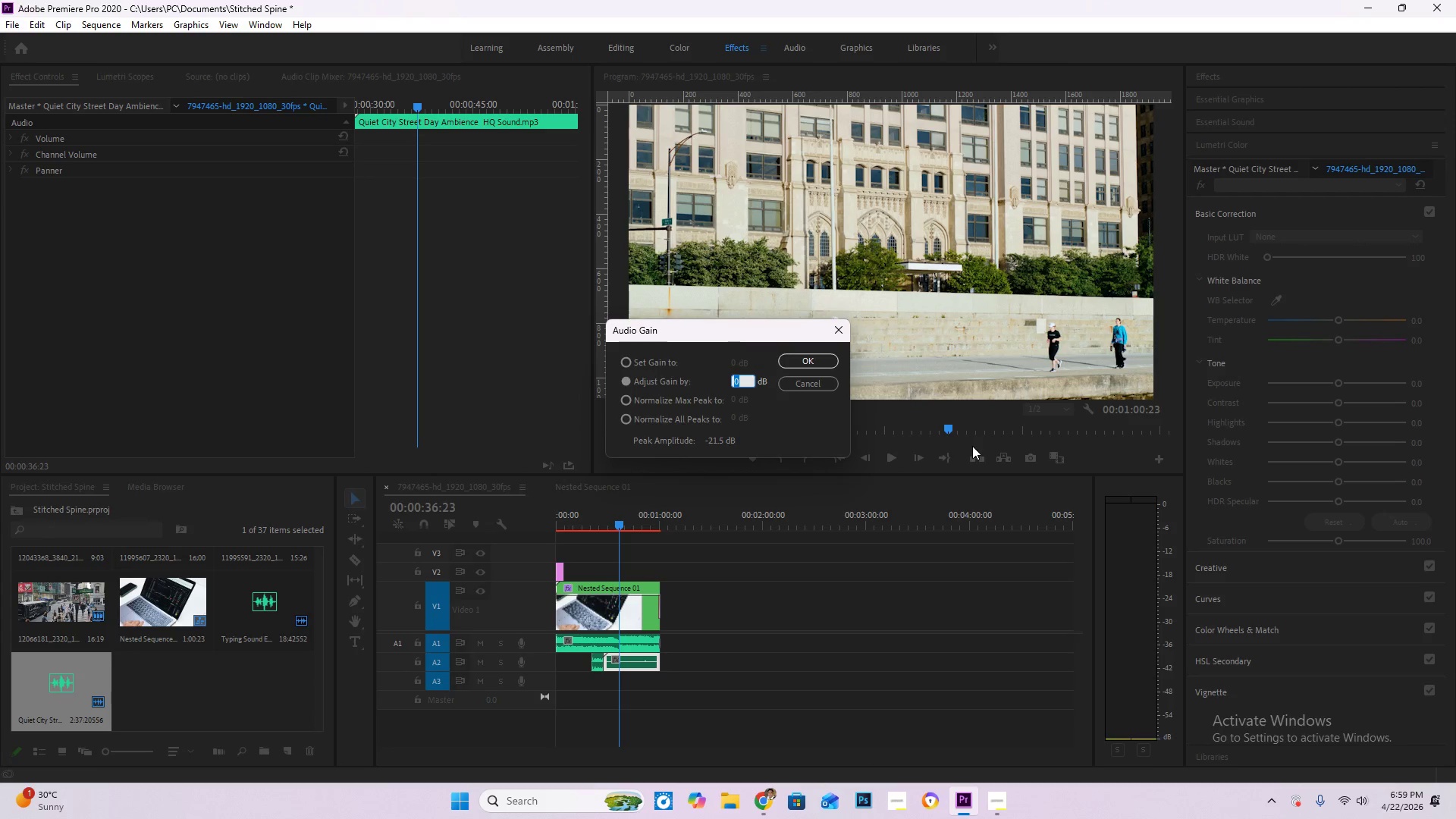 
key(Numpad5)
 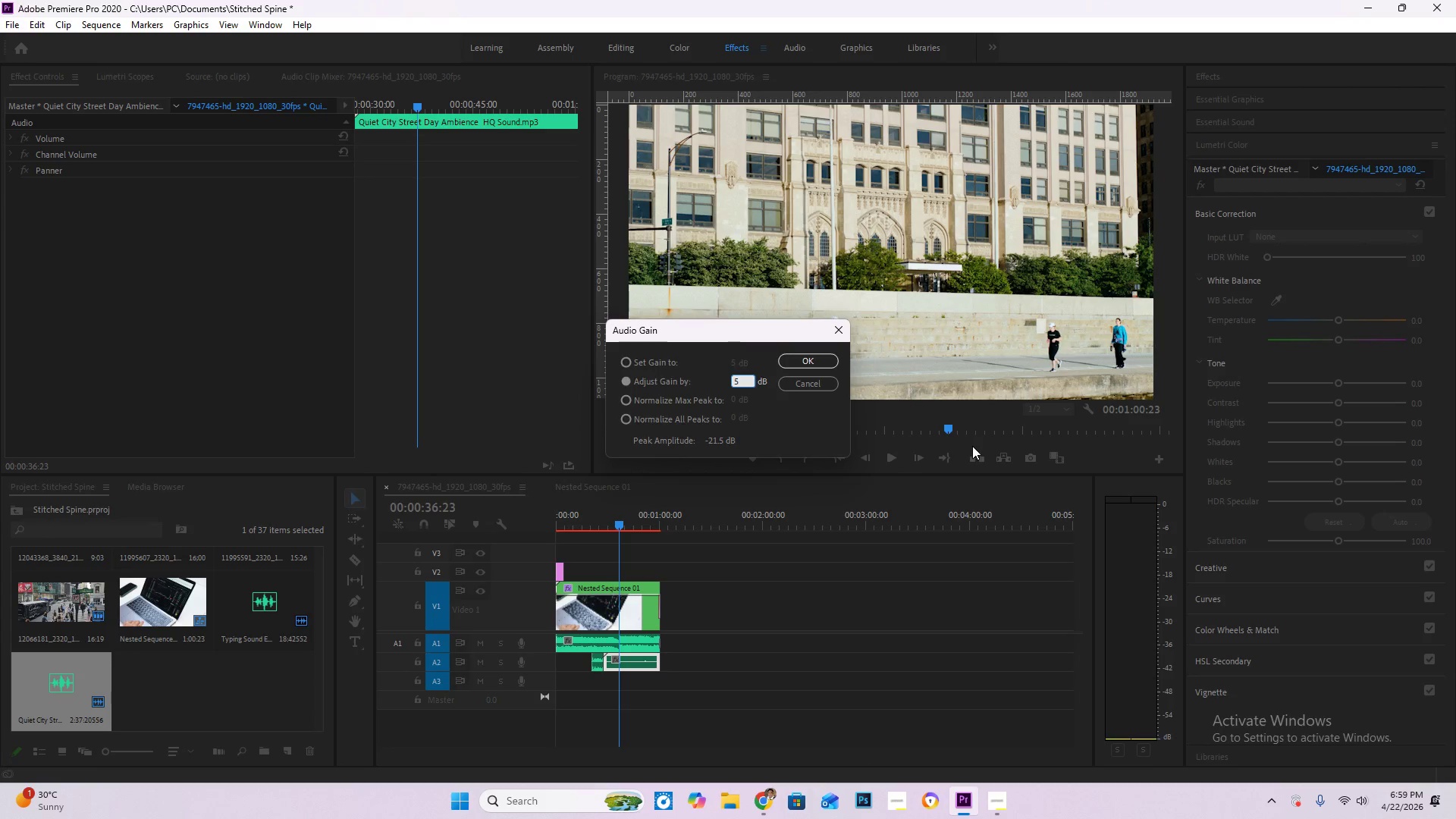 
key(Backspace)
 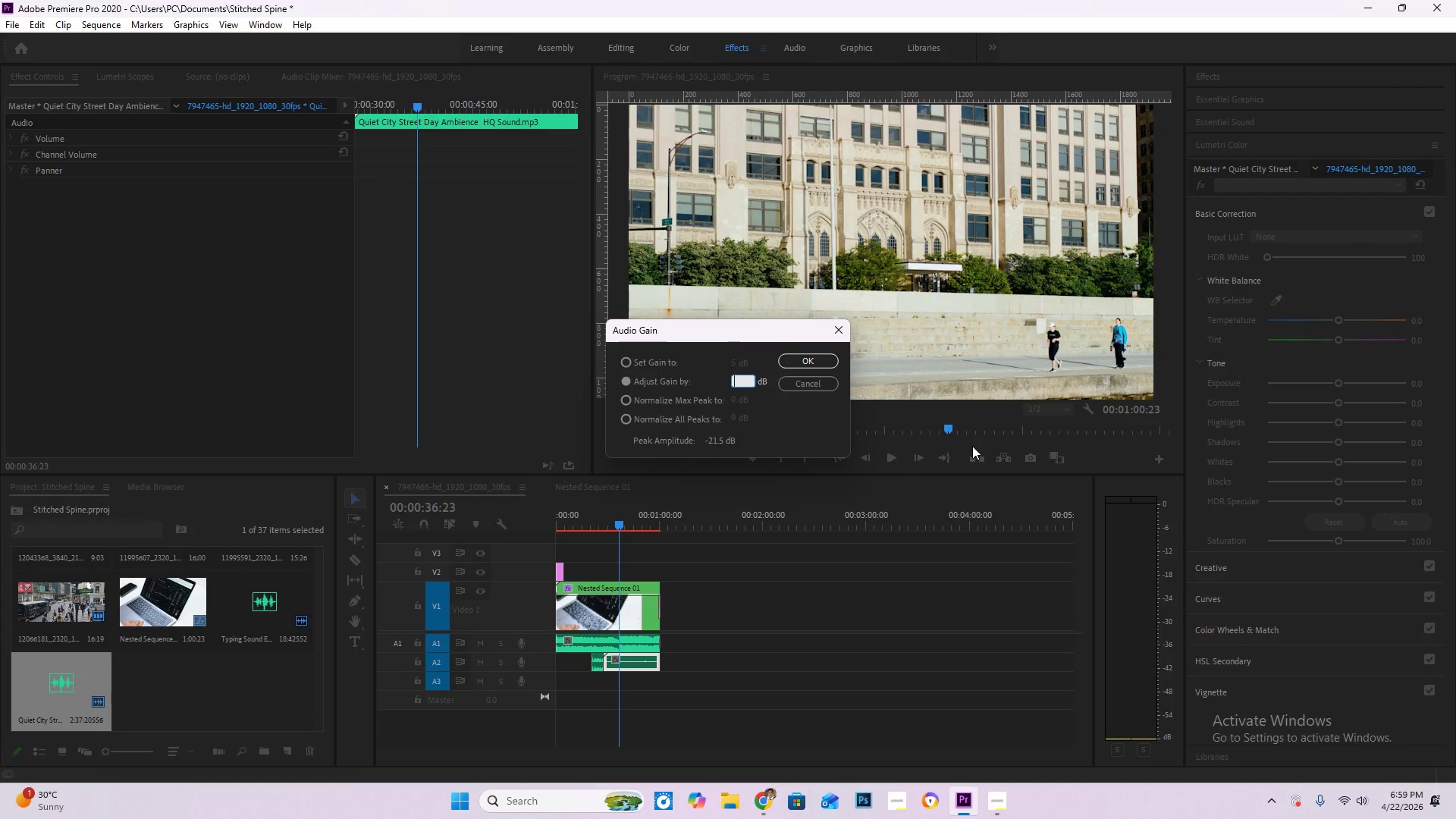 
key(Numpad2)
 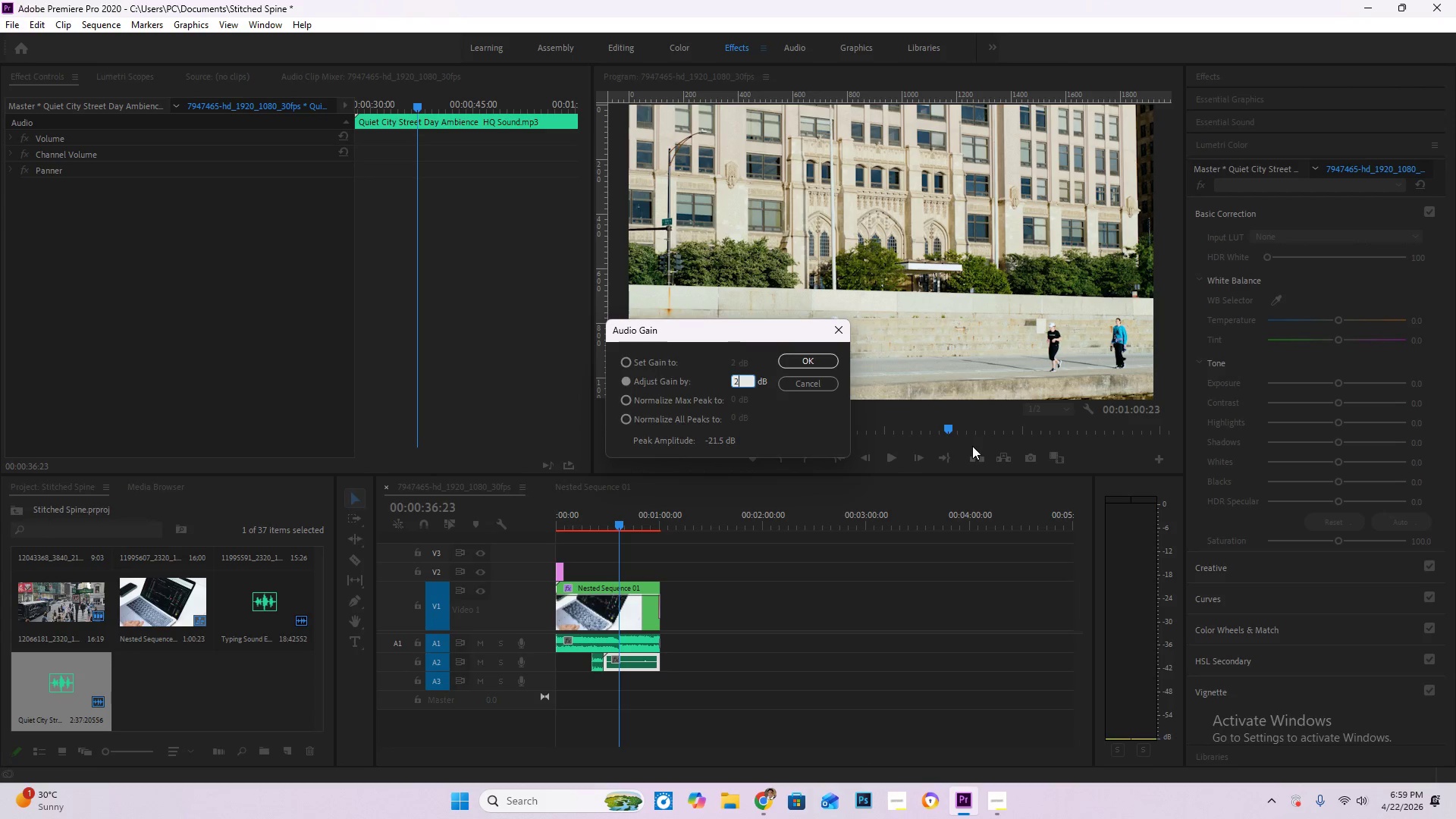 
key(Numpad0)
 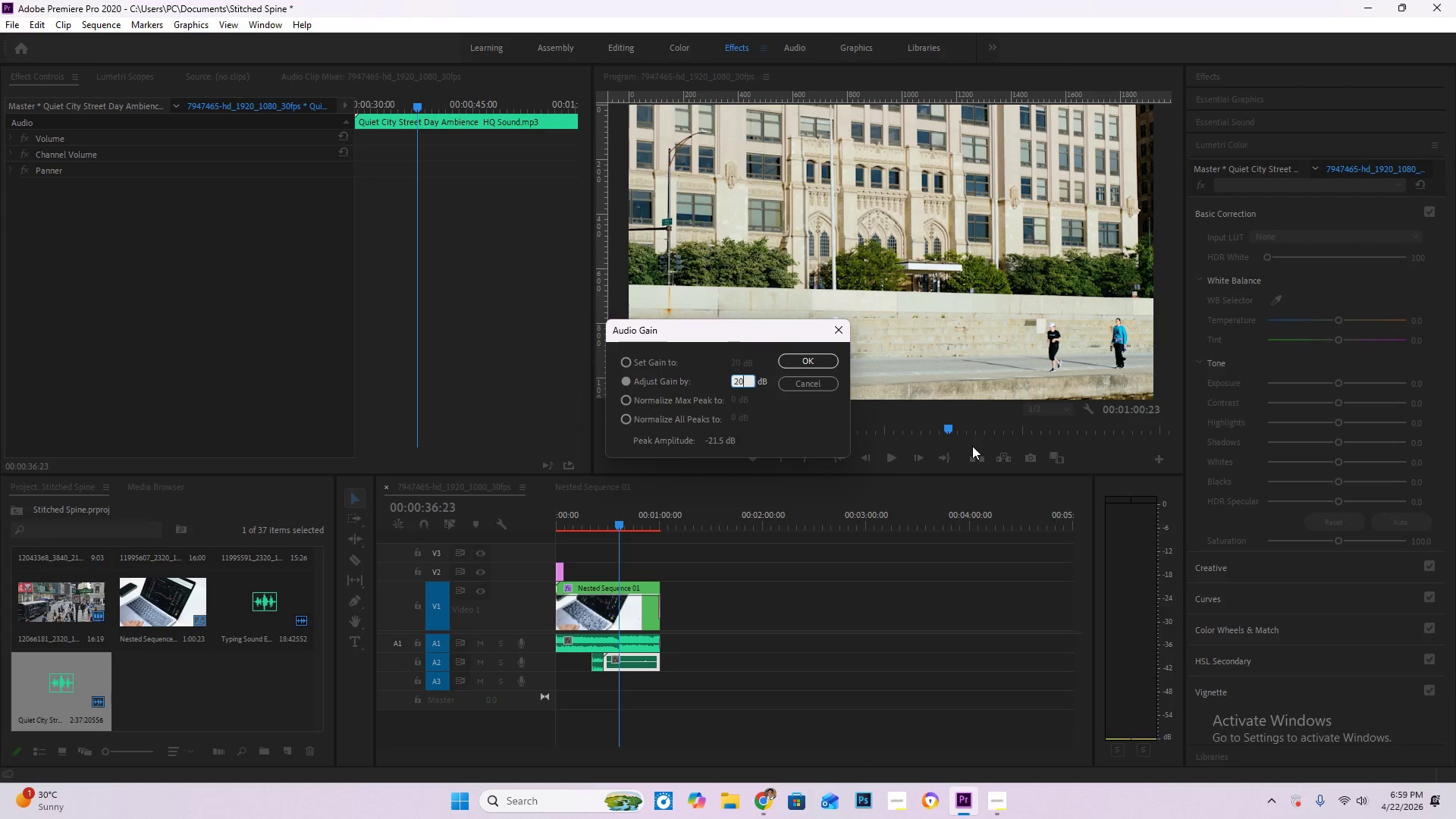 
key(NumpadEnter)
 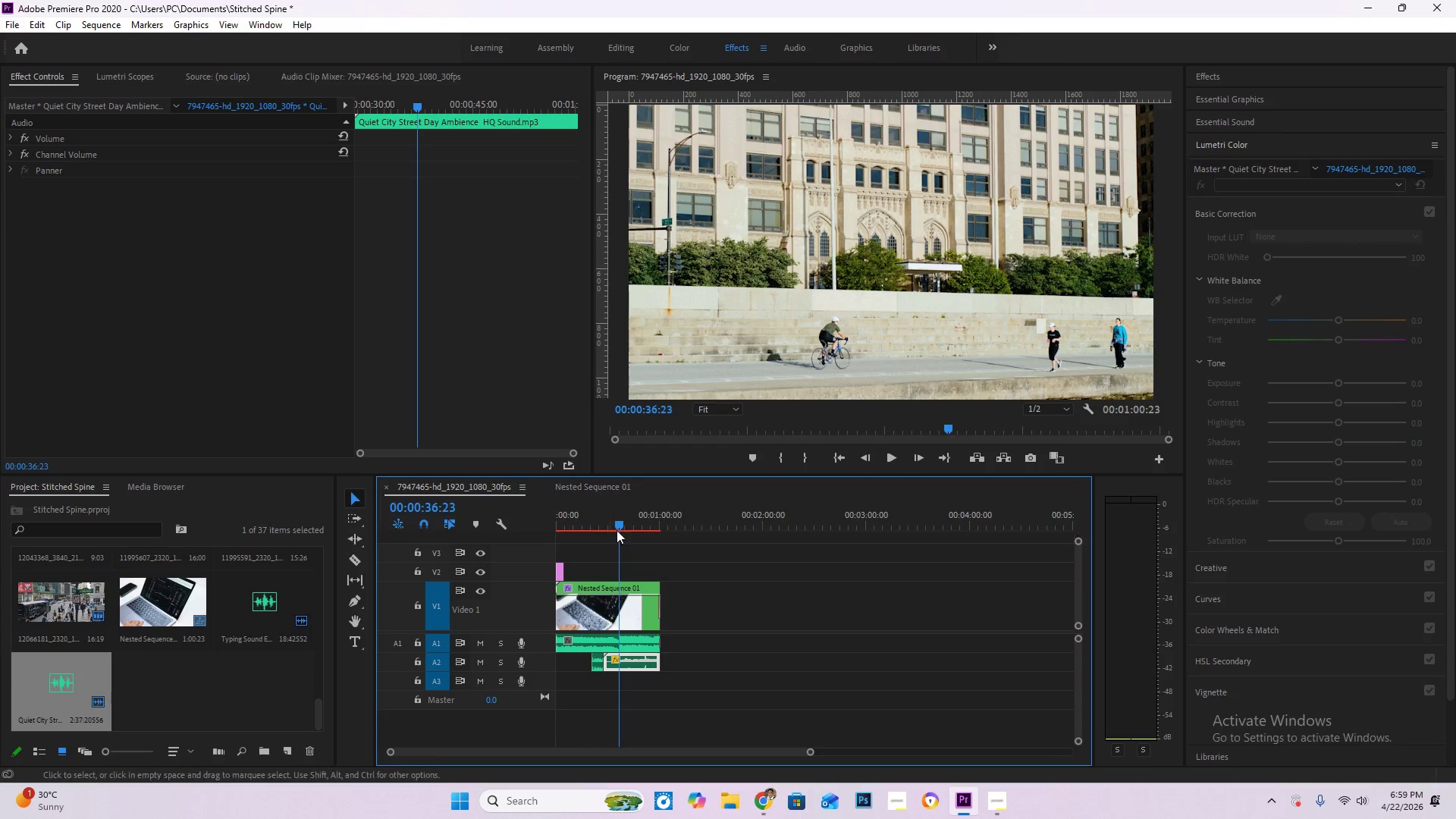 
left_click_drag(start_coordinate=[626, 522], to_coordinate=[599, 518])
 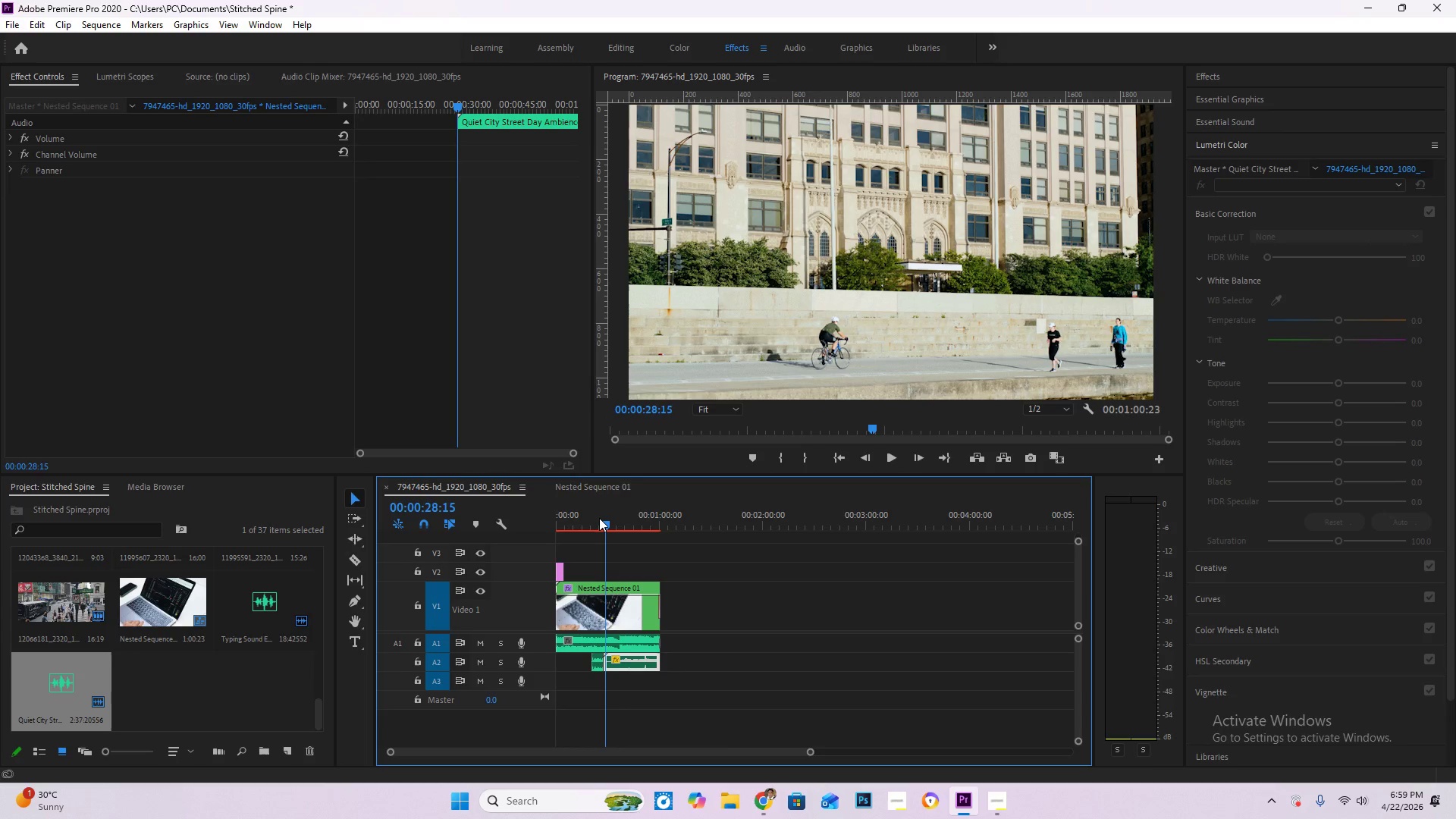 
key(Space)
 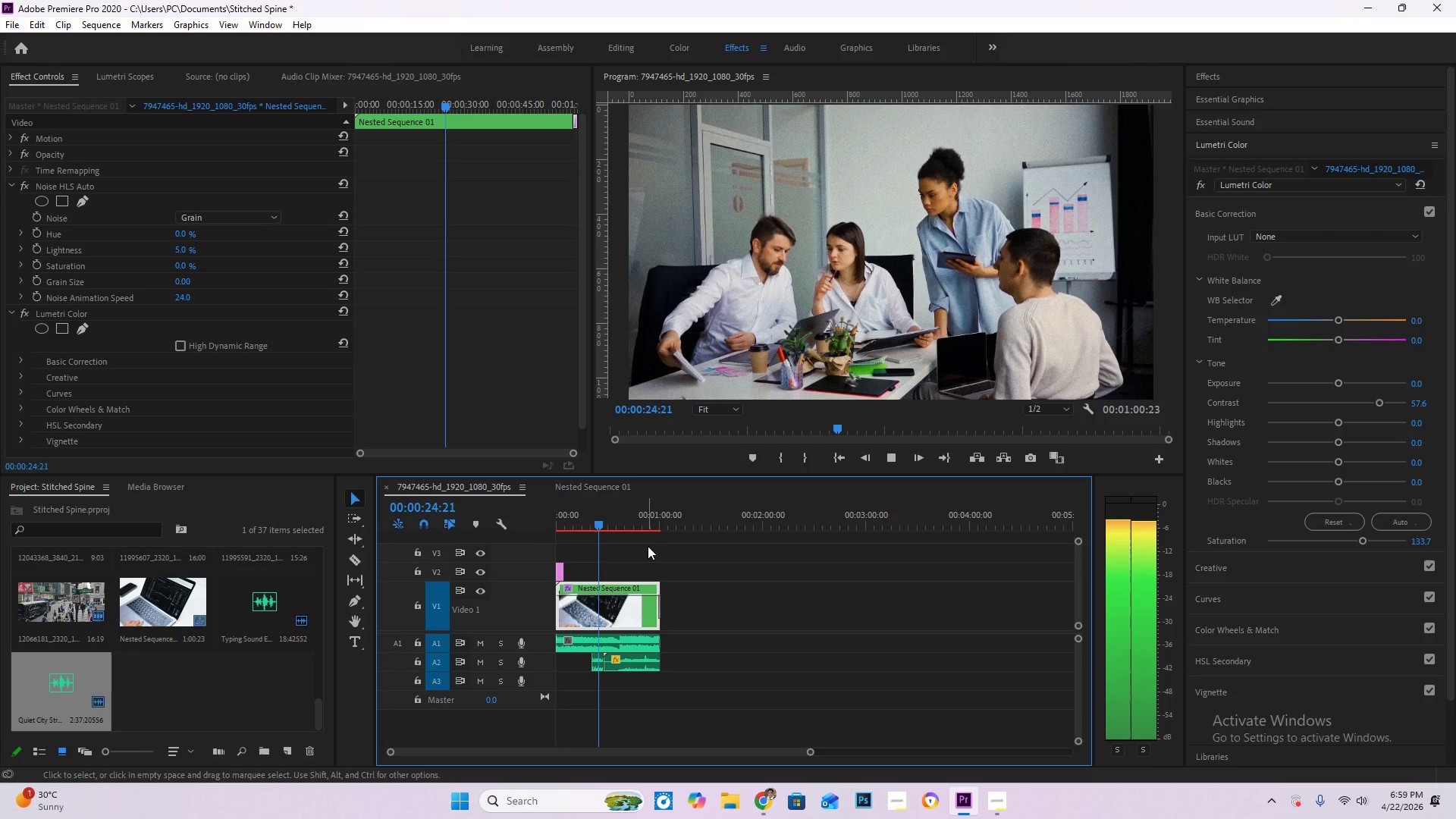 
hold_key(key=AltLeft, duration=1.22)
scroll: coordinate [622, 706], scroll_direction: up, amount: 10.0
 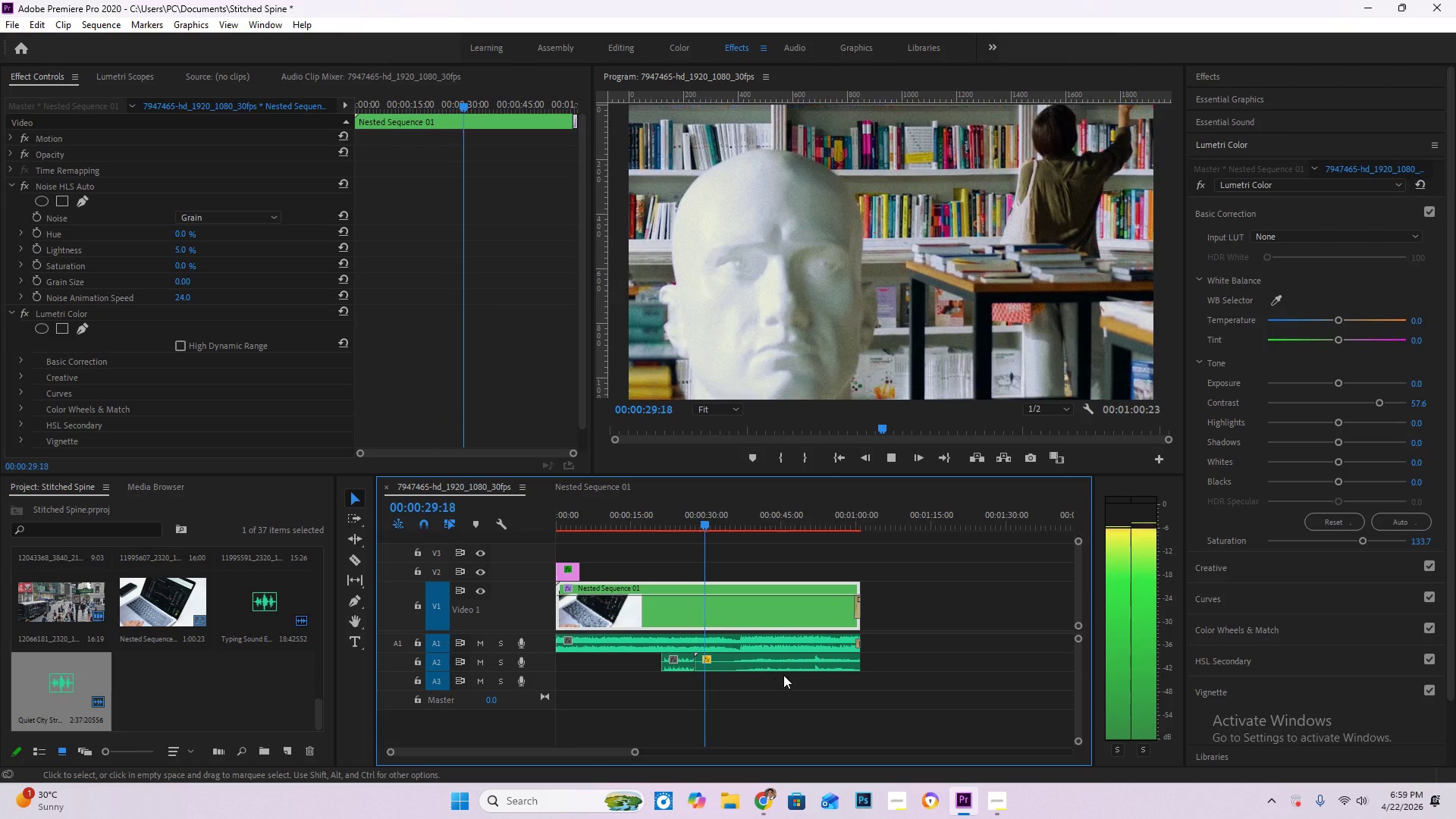 
left_click([799, 636])
 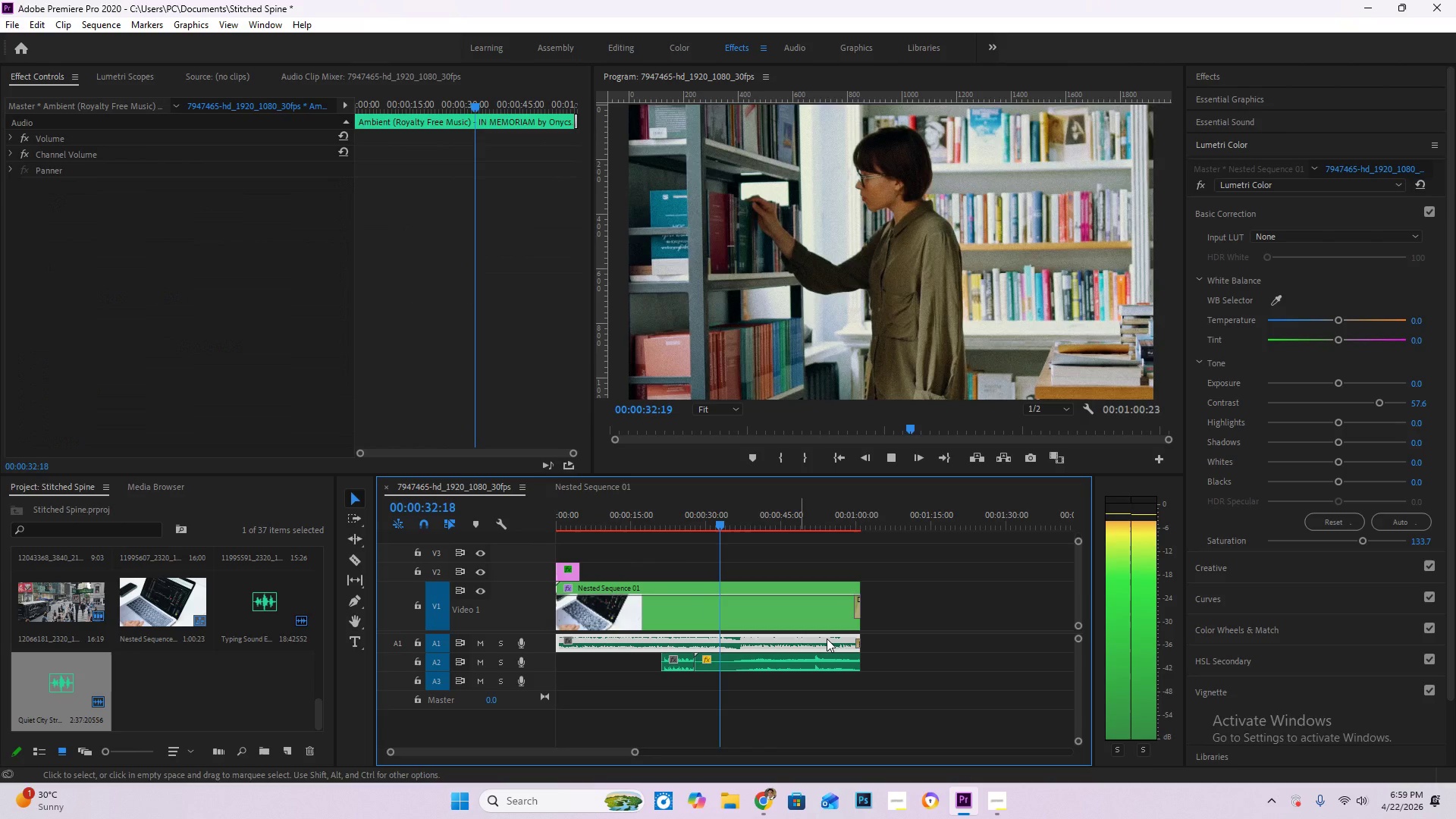 
left_click([882, 479])
 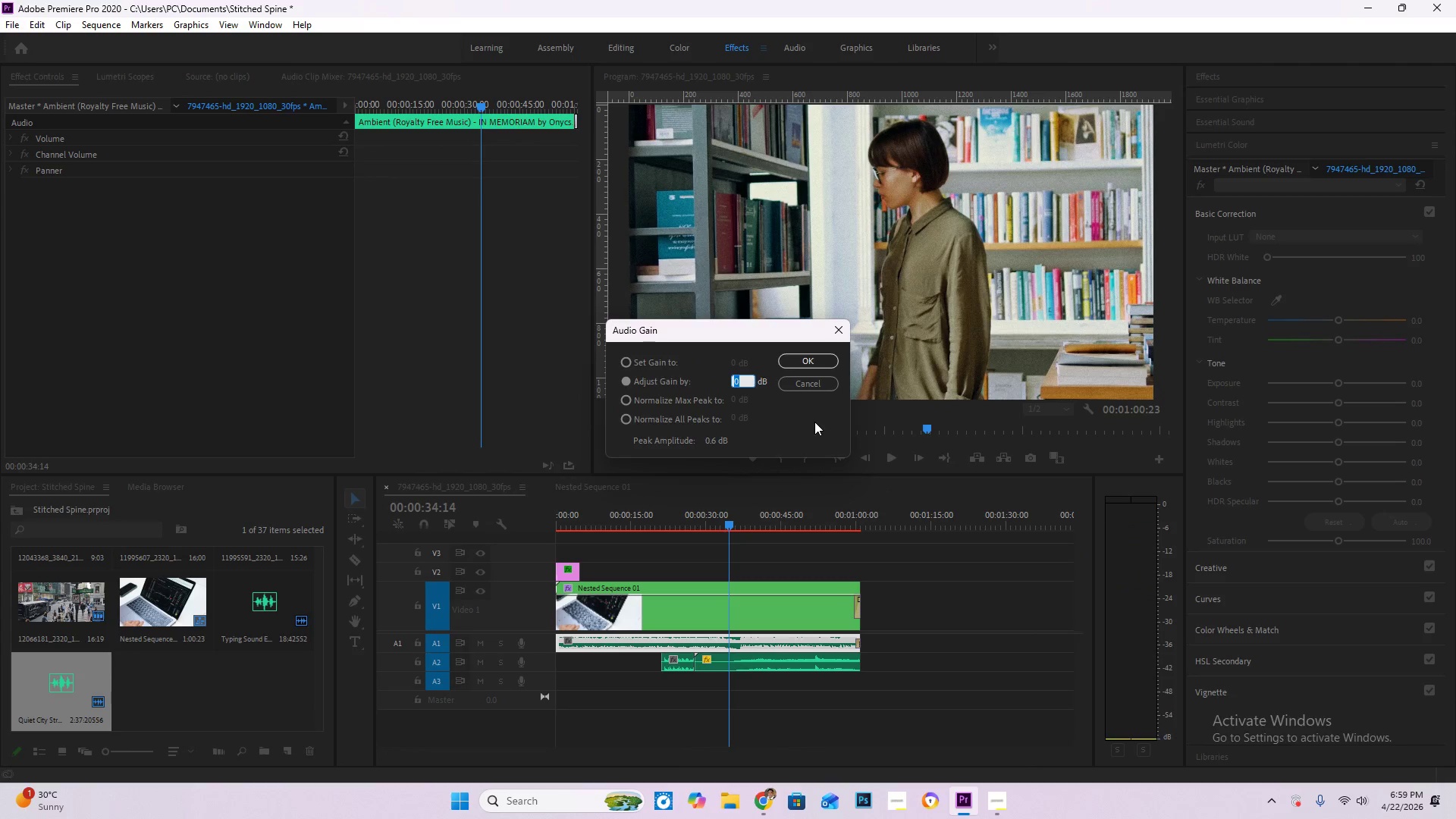 
key(NumpadSubtract)
 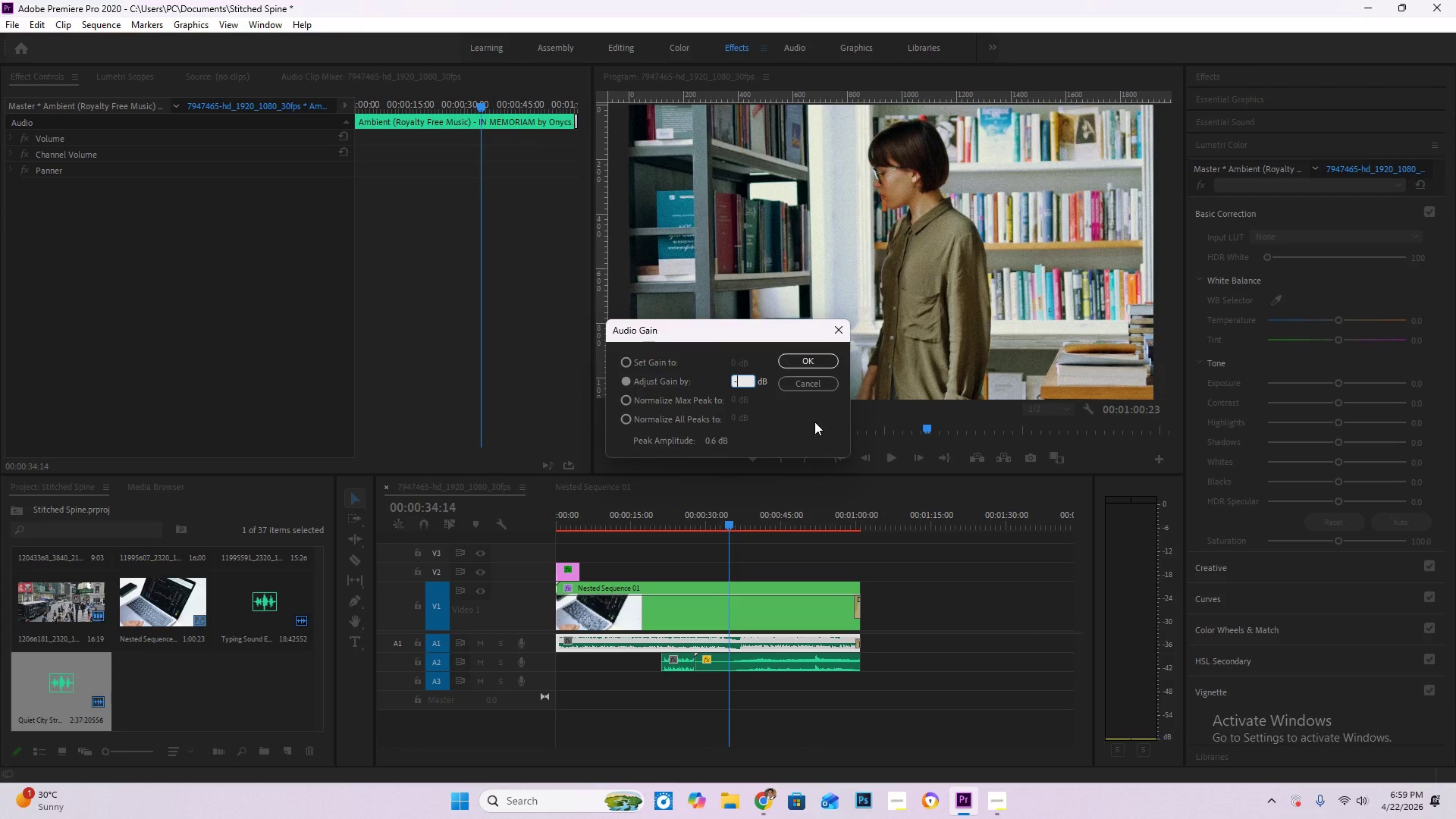 
key(Numpad5)
 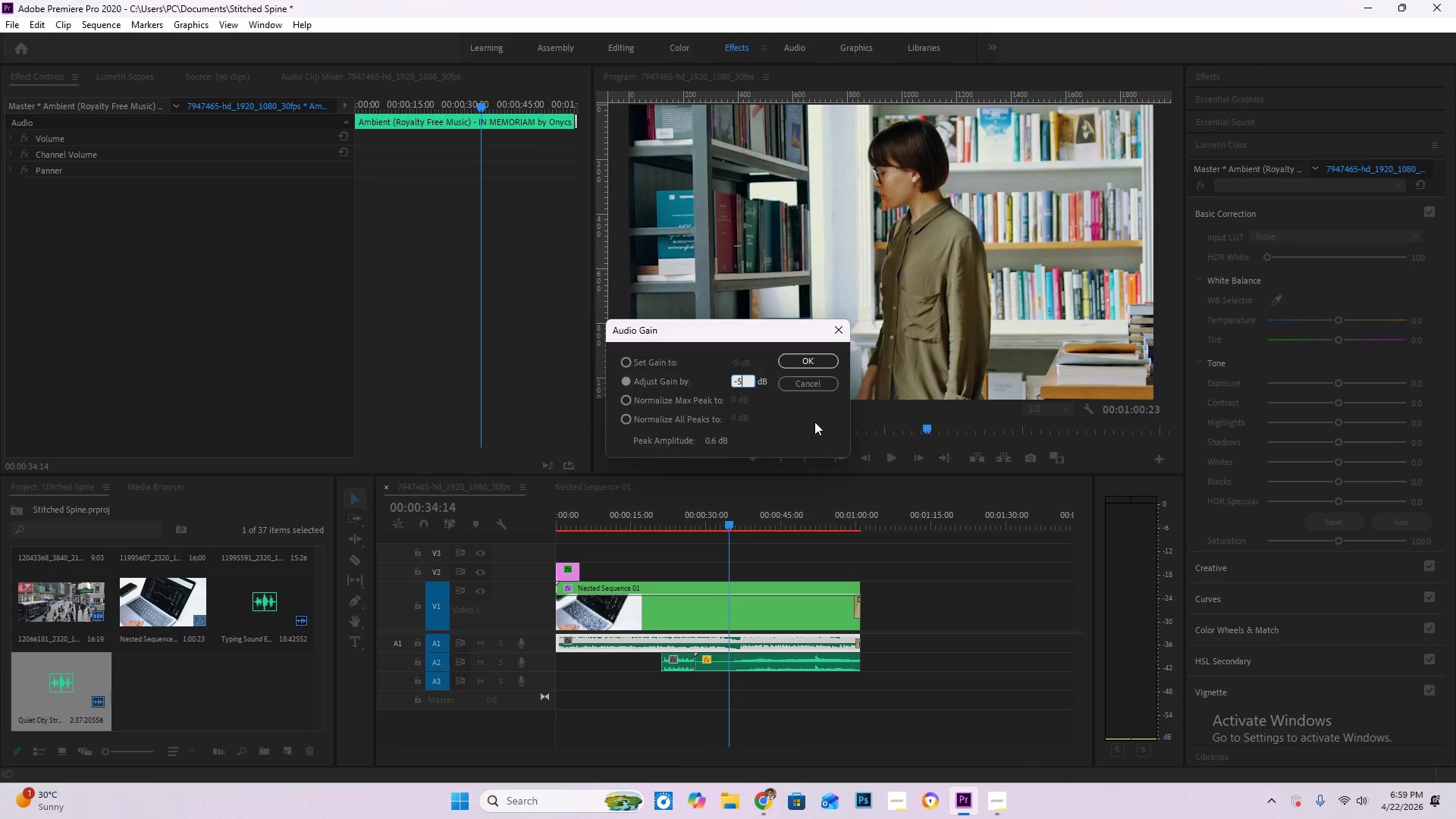 
key(NumpadEnter)
 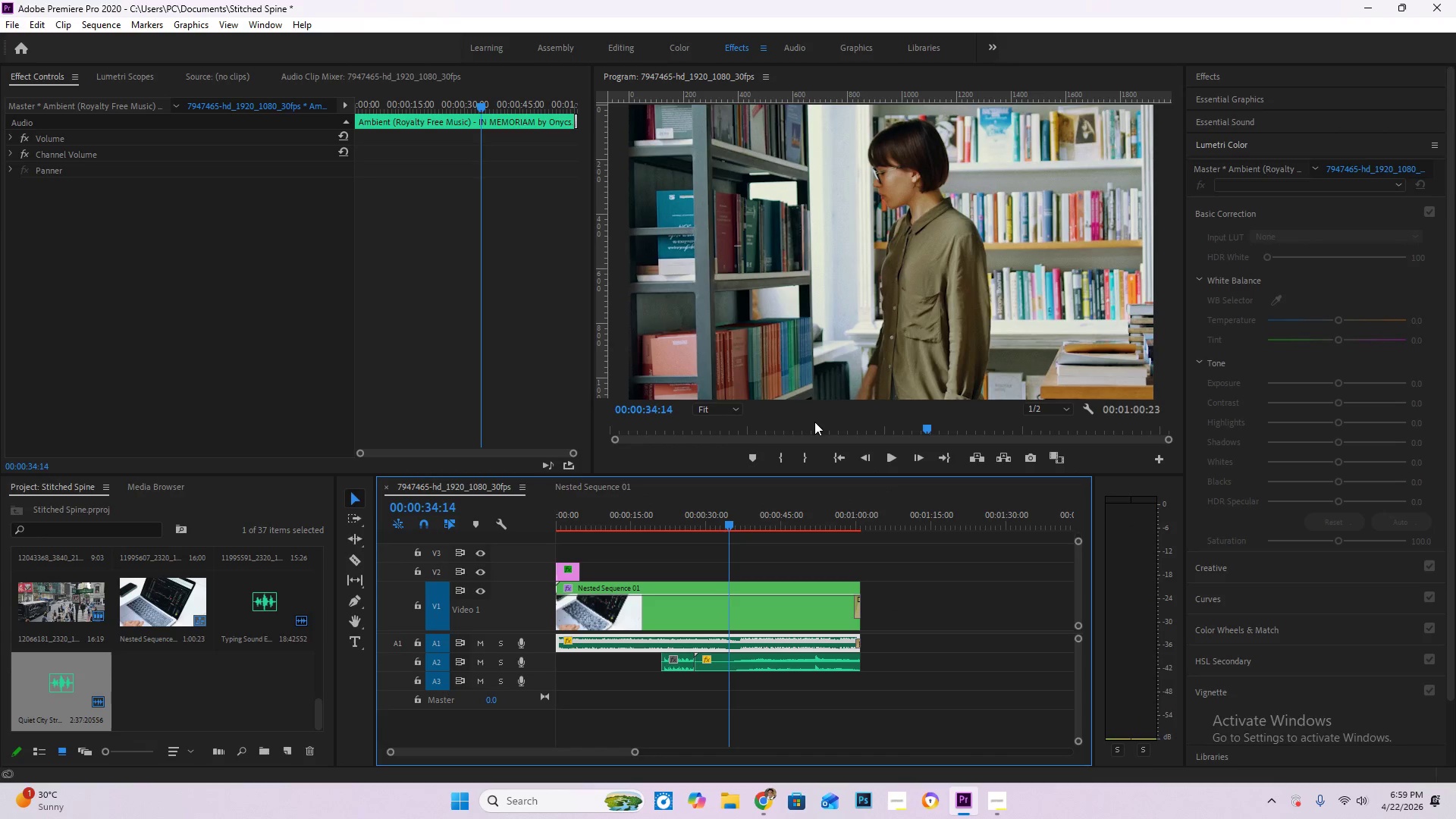 
key(Space)
 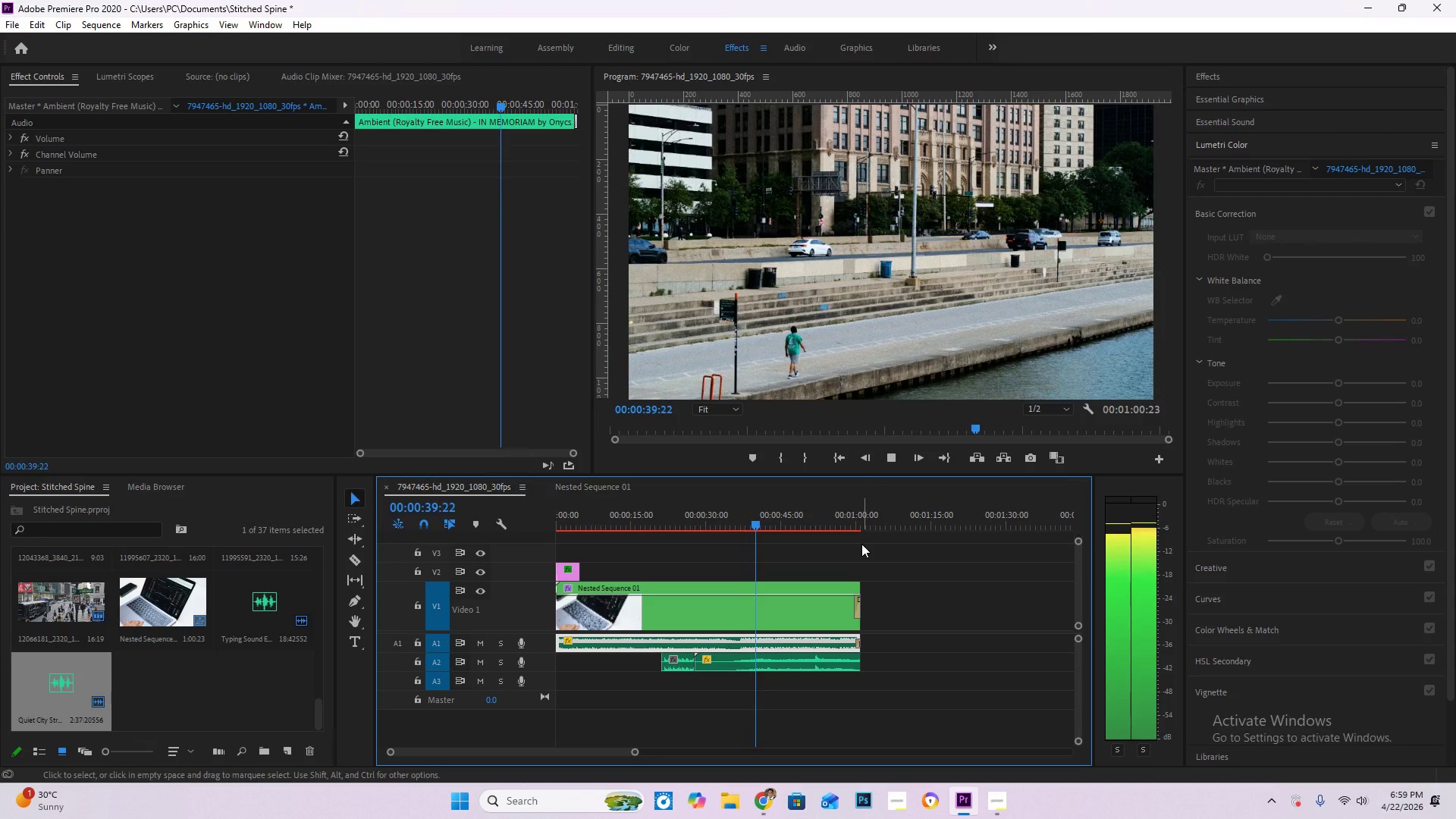 
wait(7.62)
 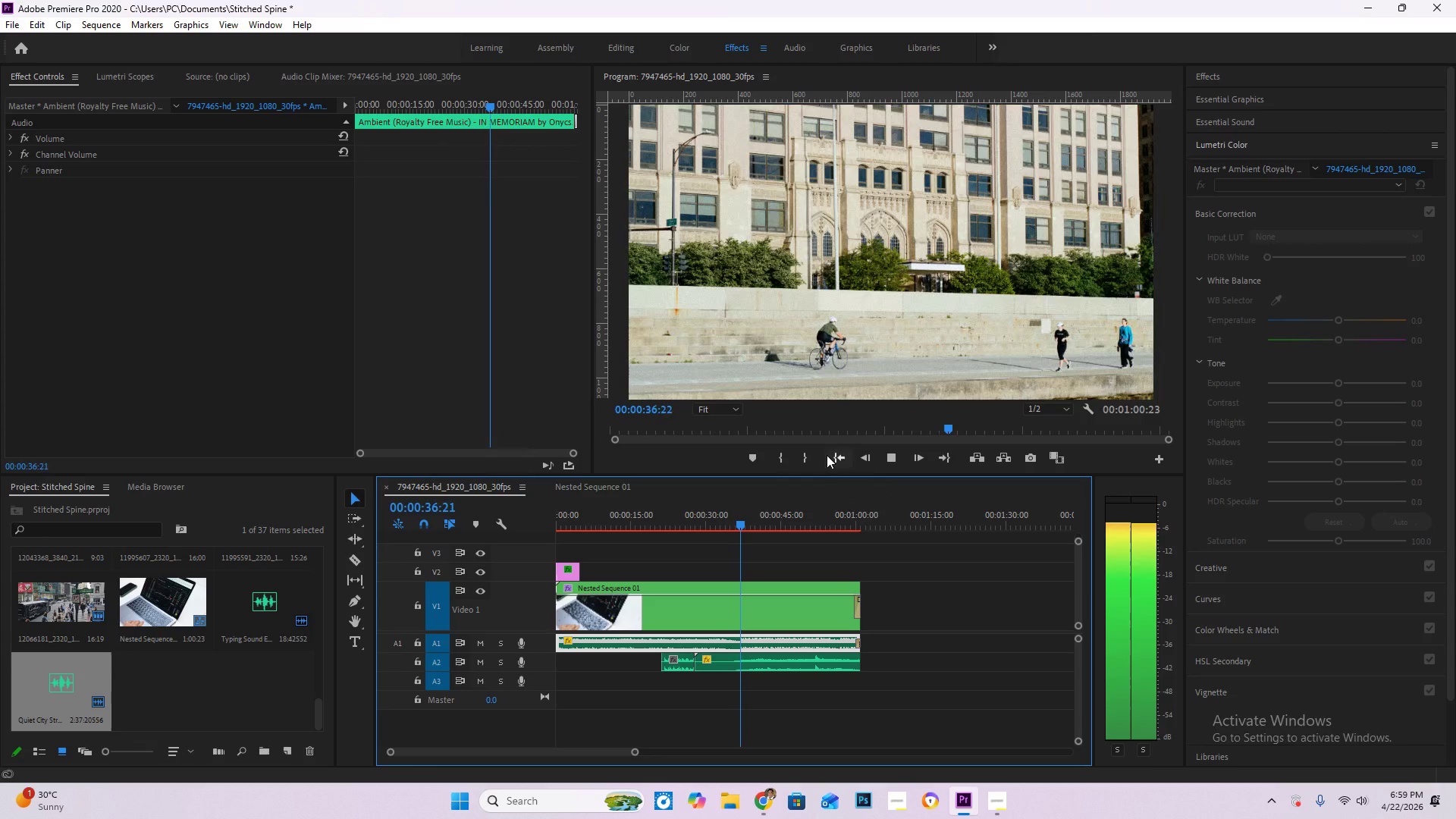 
key(Space)
 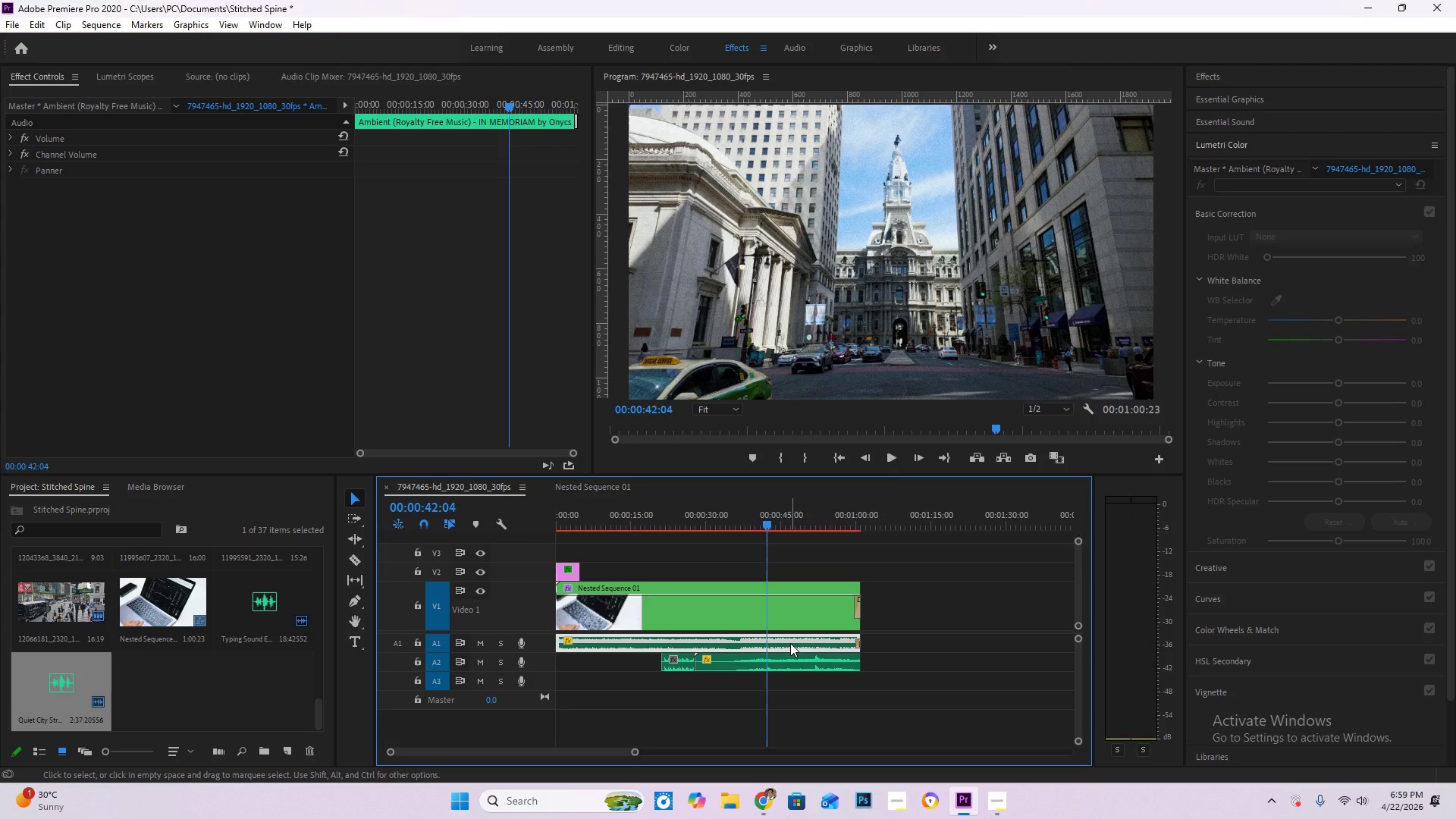 
left_click([790, 643])
 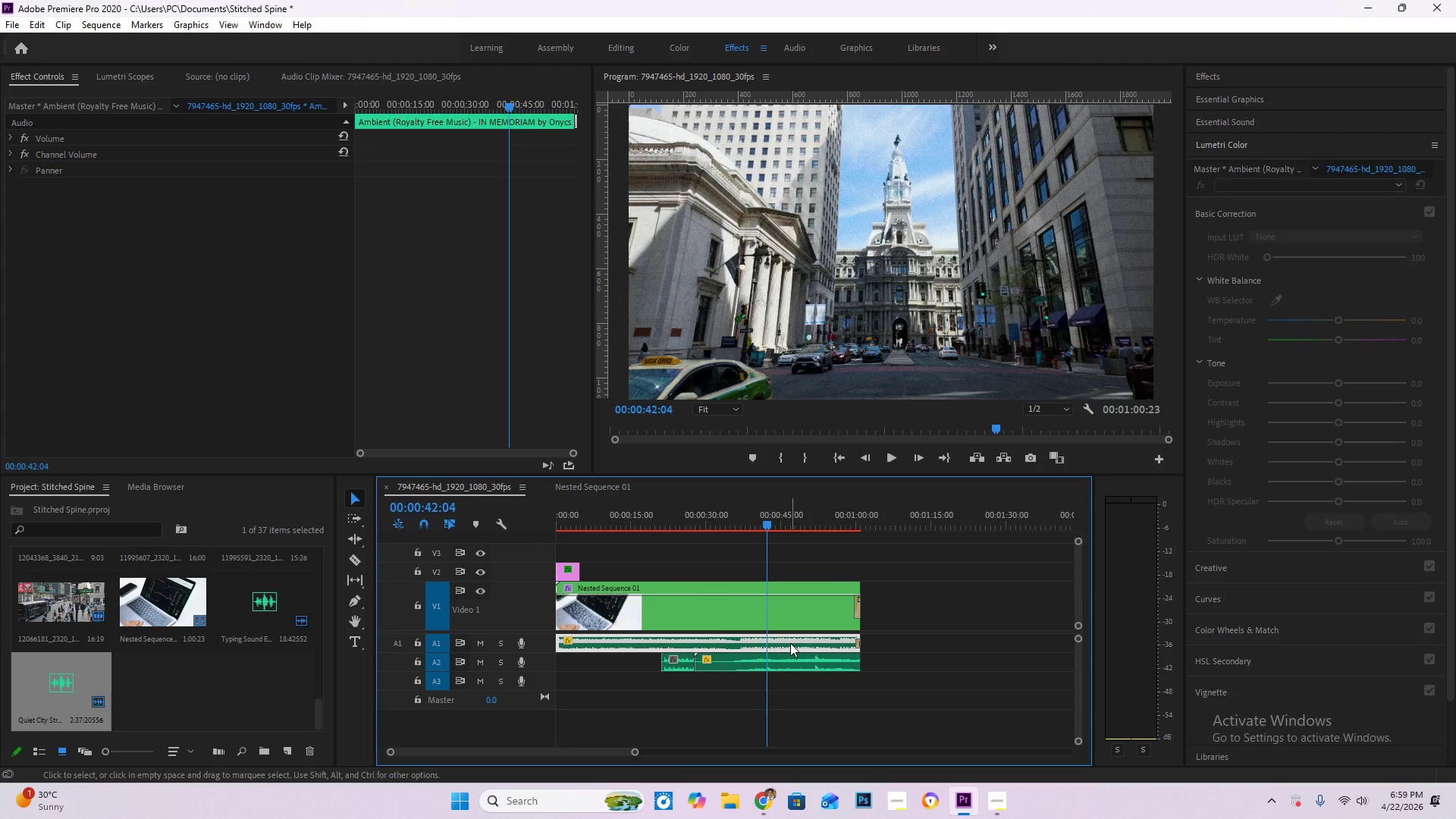 
right_click([790, 643])
 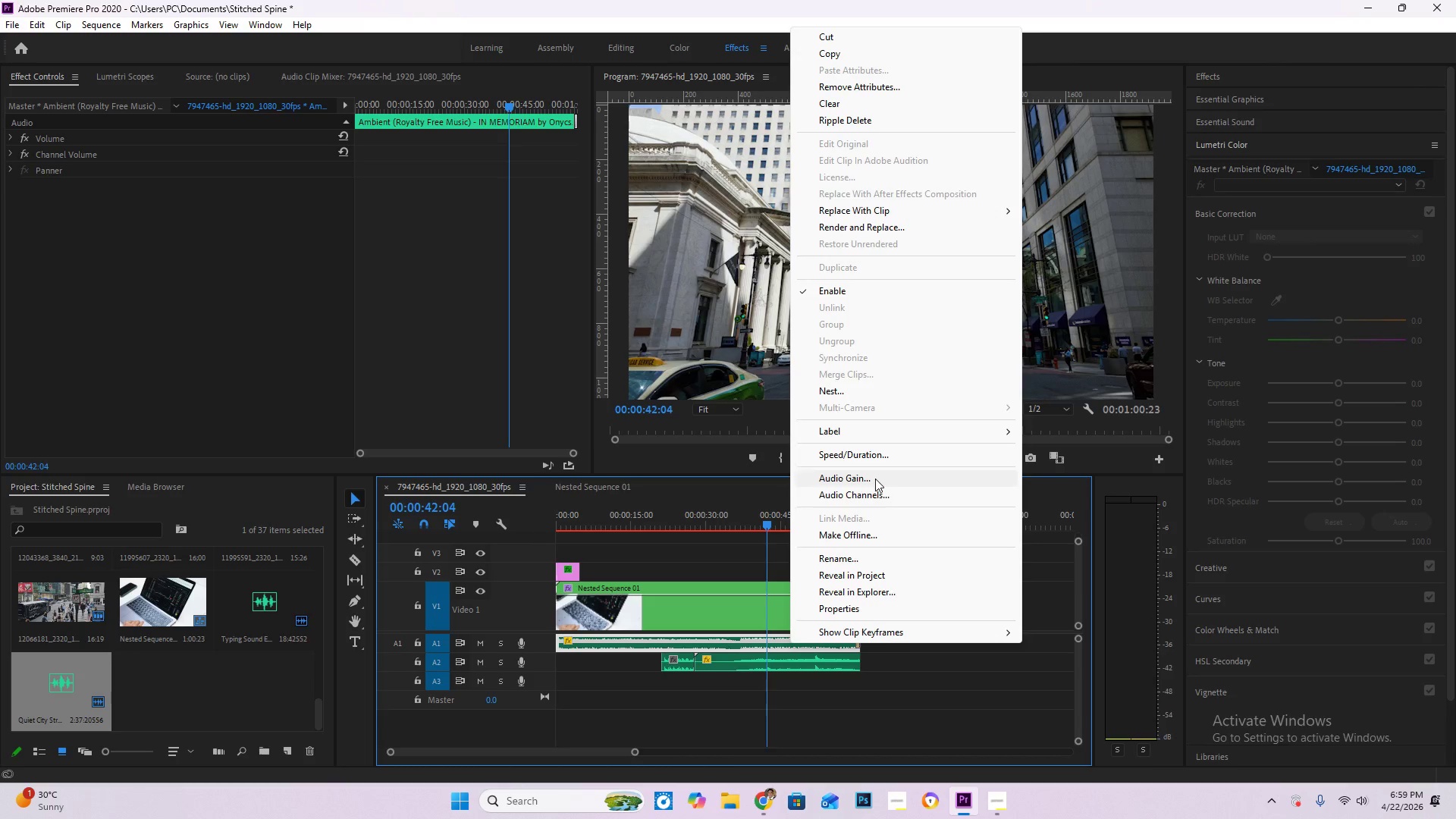 
left_click([875, 482])
 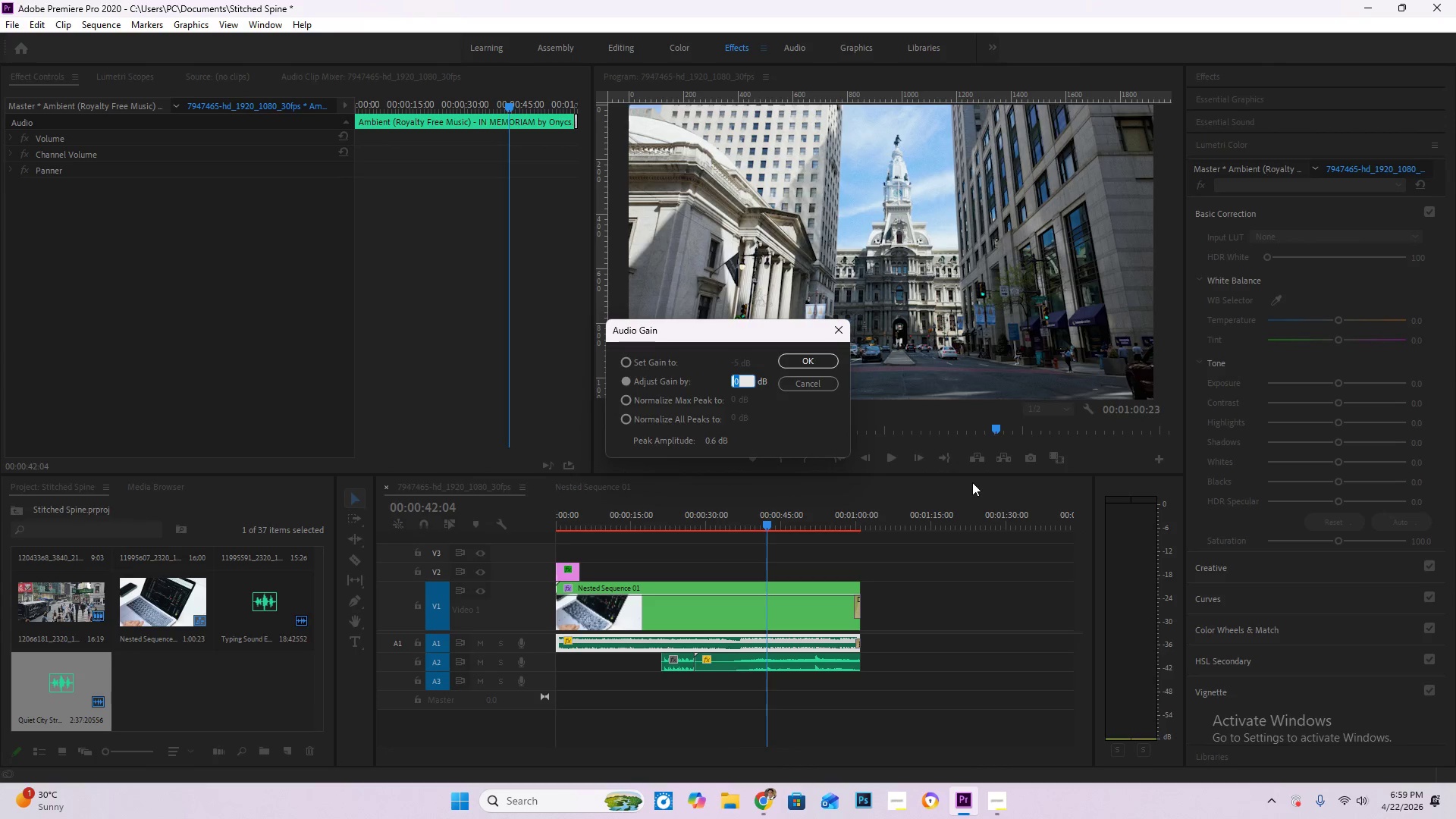 
key(NumpadSubtract)
 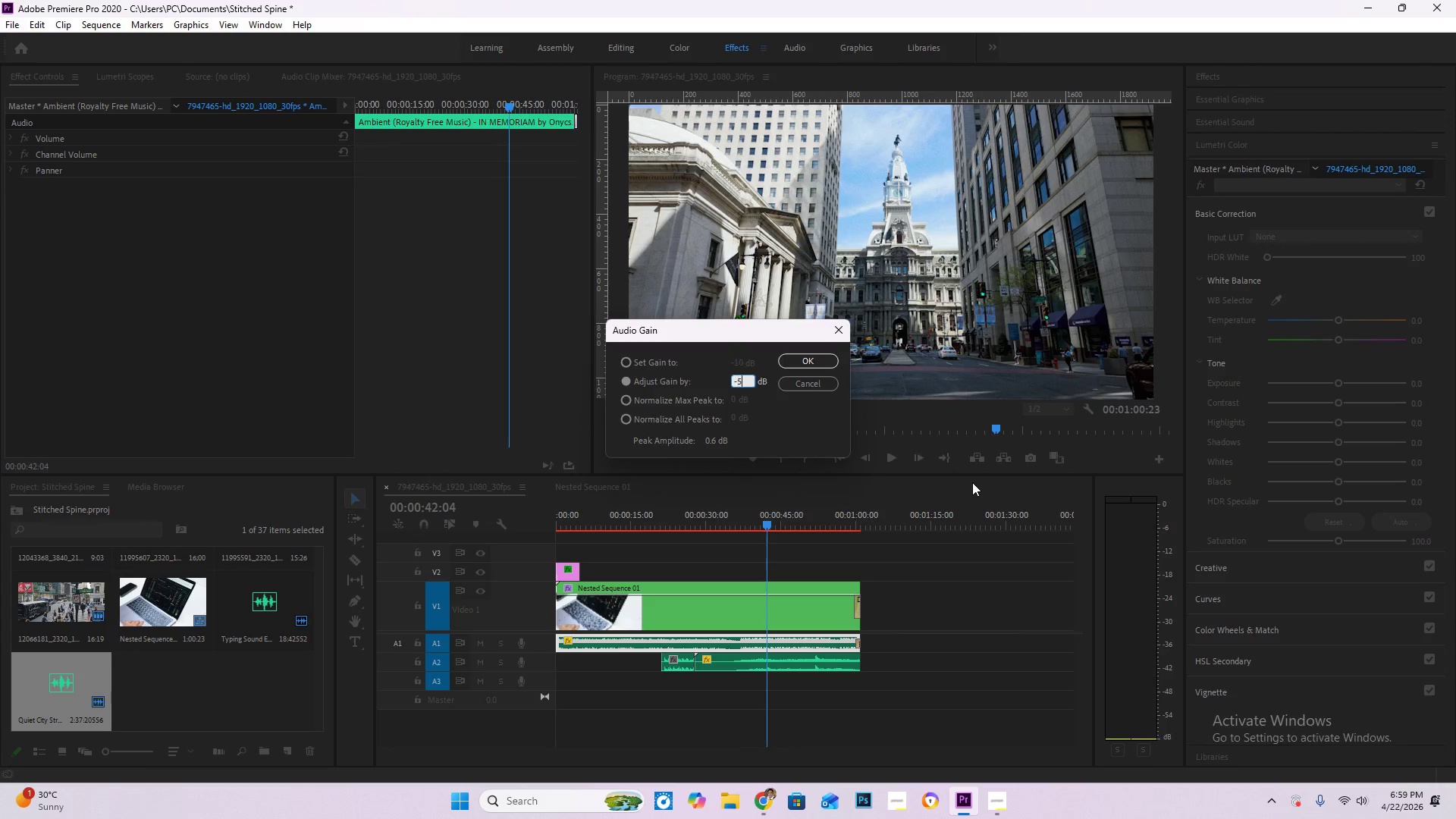 
key(Numpad5)
 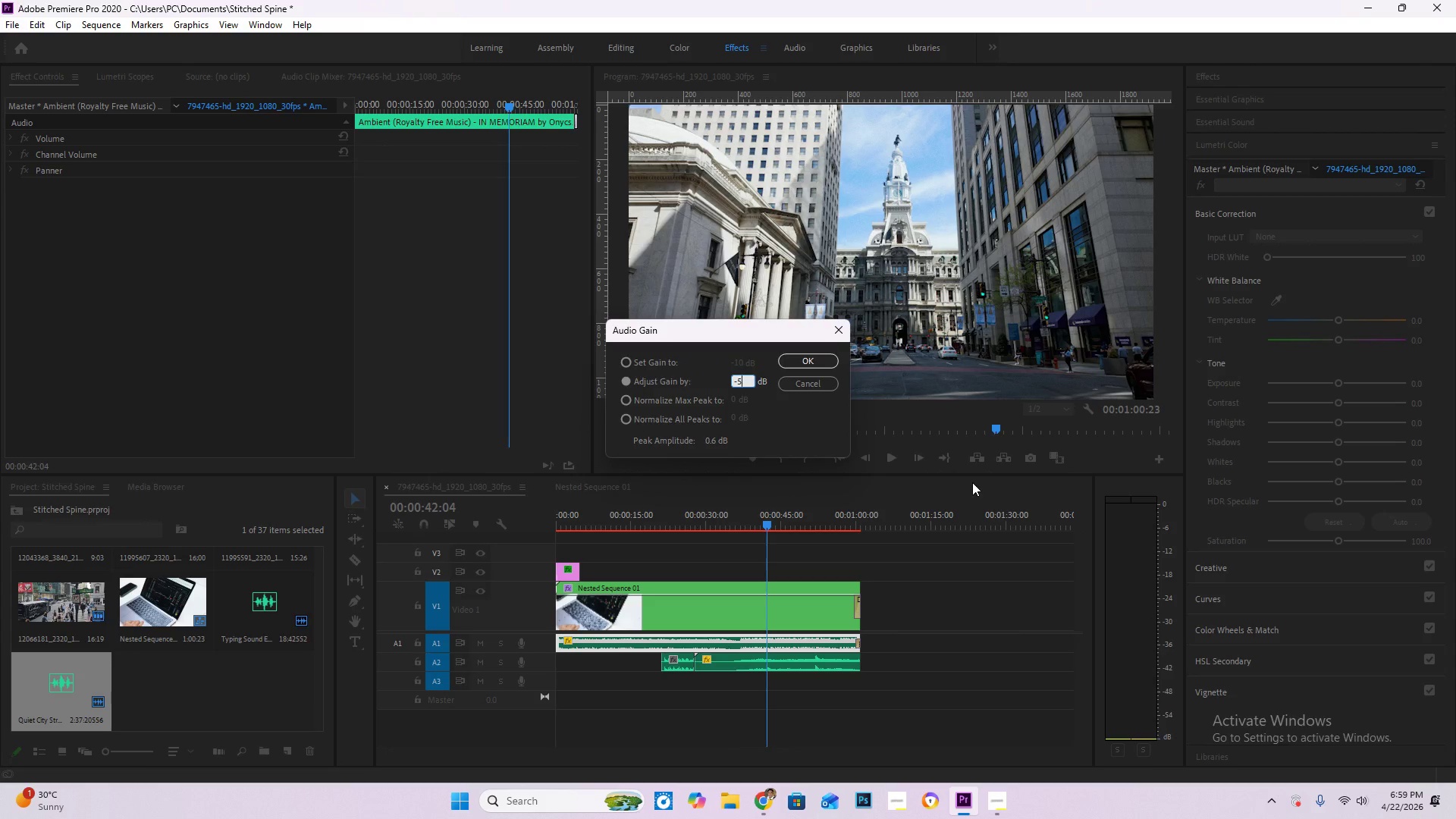 
key(NumpadEnter)
 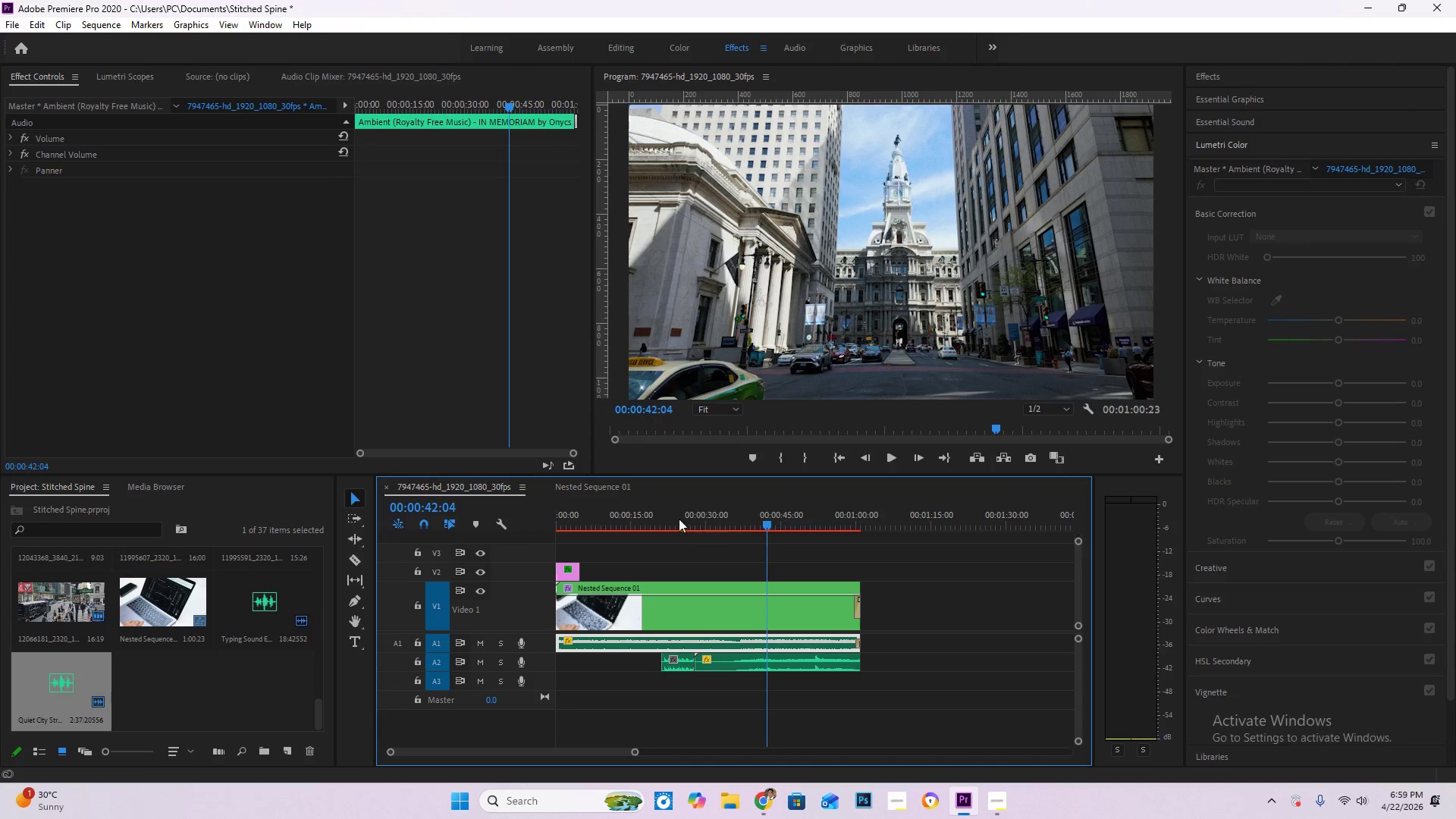 
left_click([648, 510])
 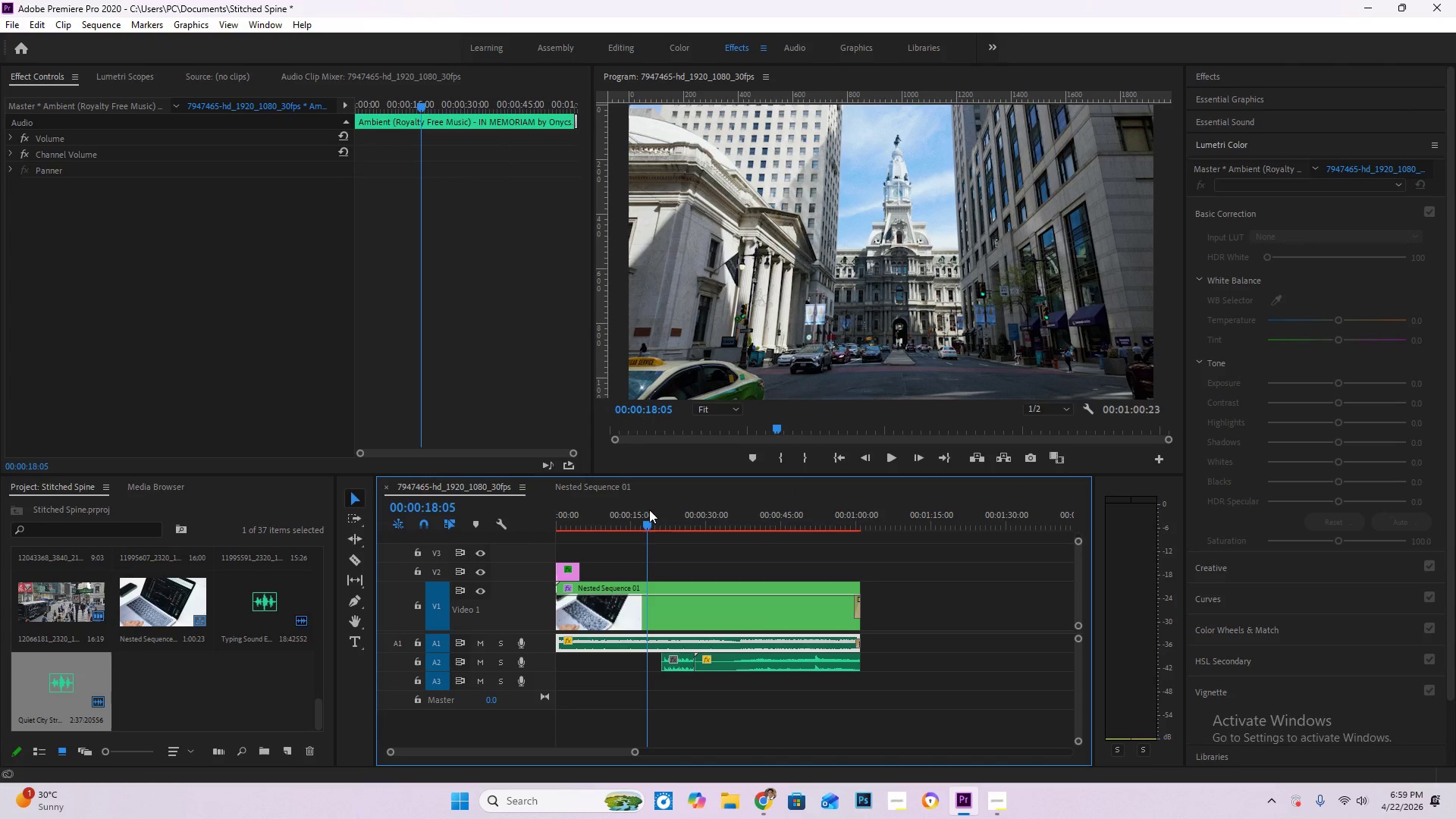 
key(Space)
 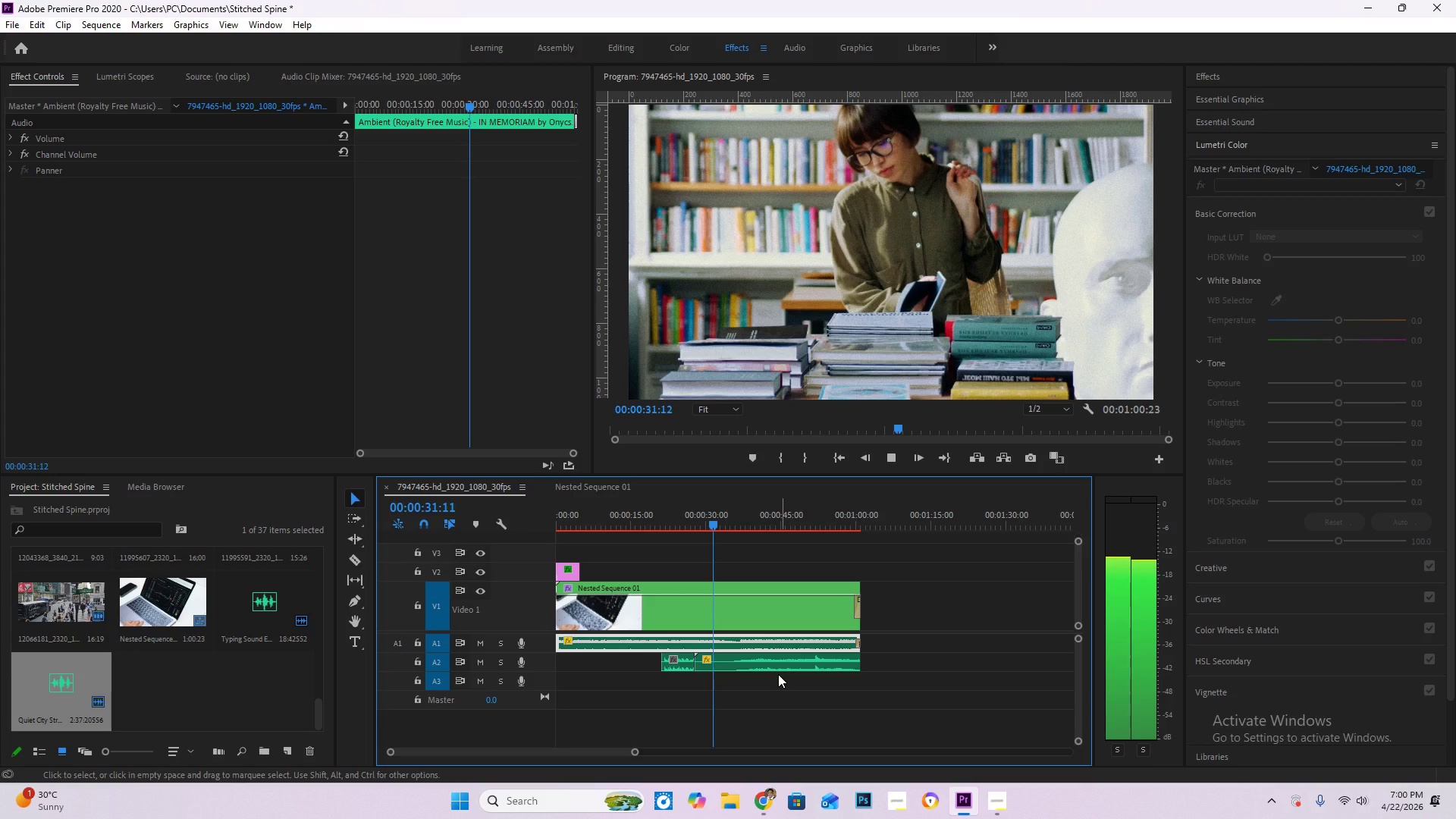 
wait(21.91)
 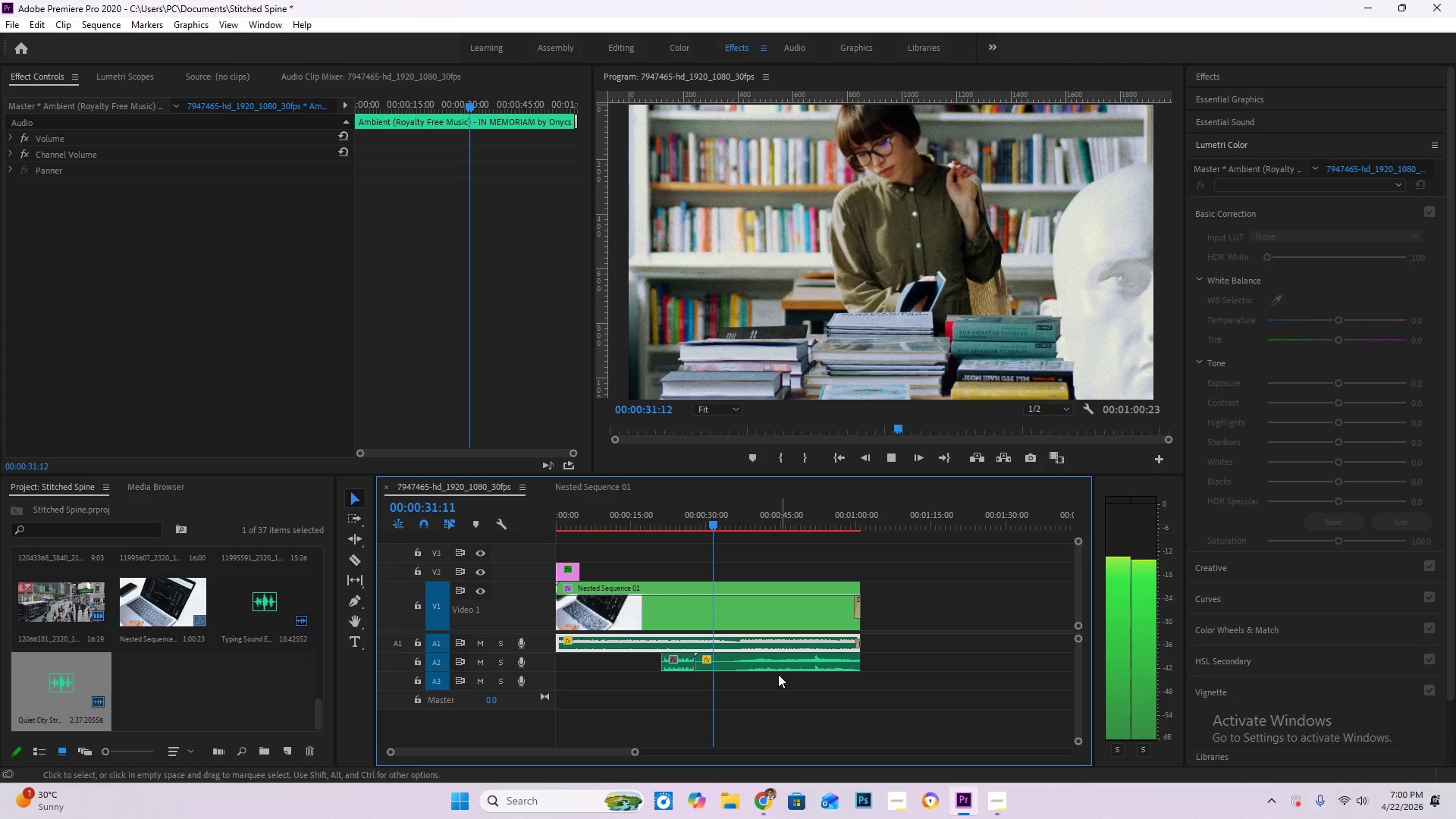 
key(Space)
 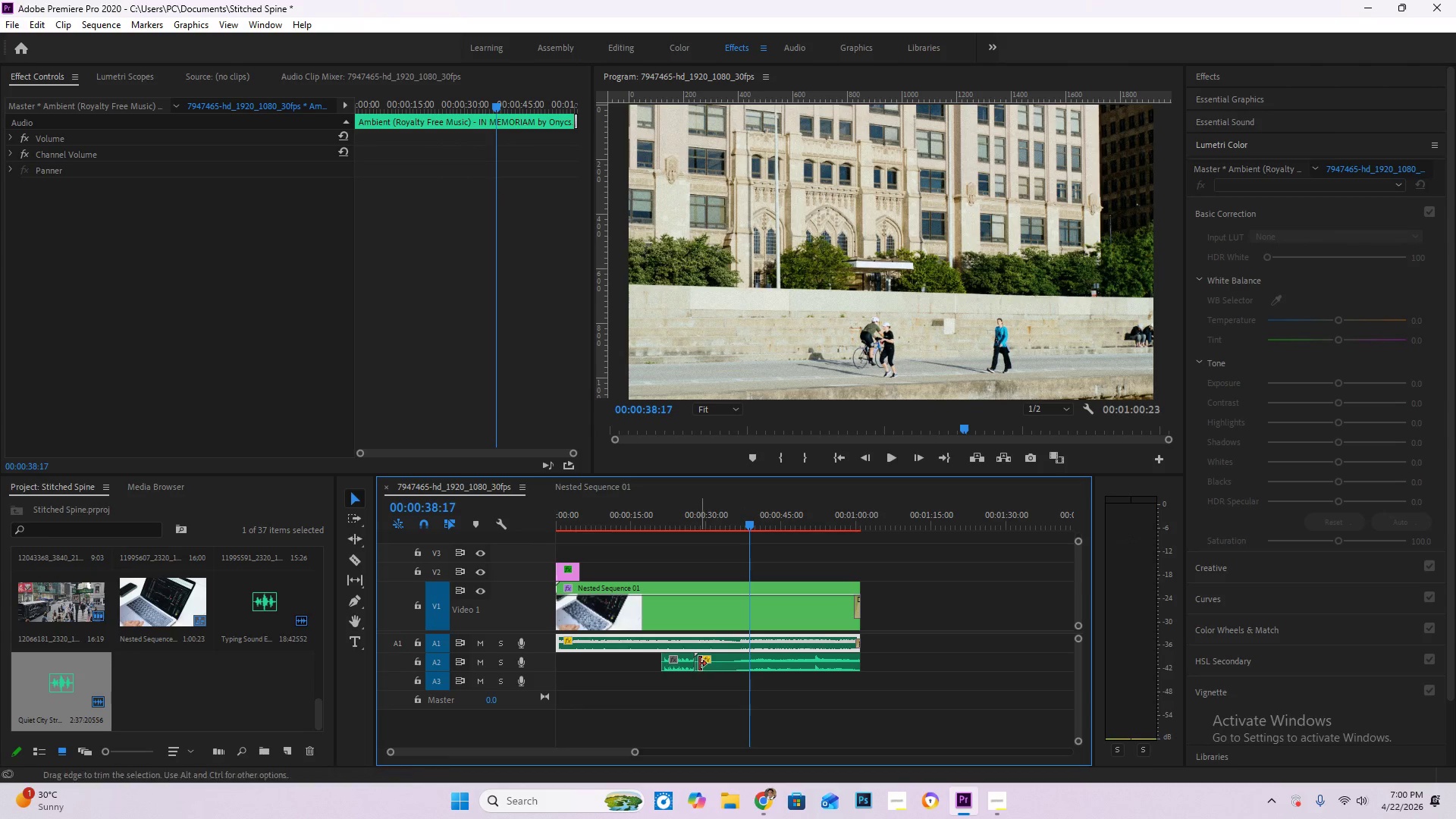 
left_click_drag(start_coordinate=[698, 663], to_coordinate=[733, 673])
 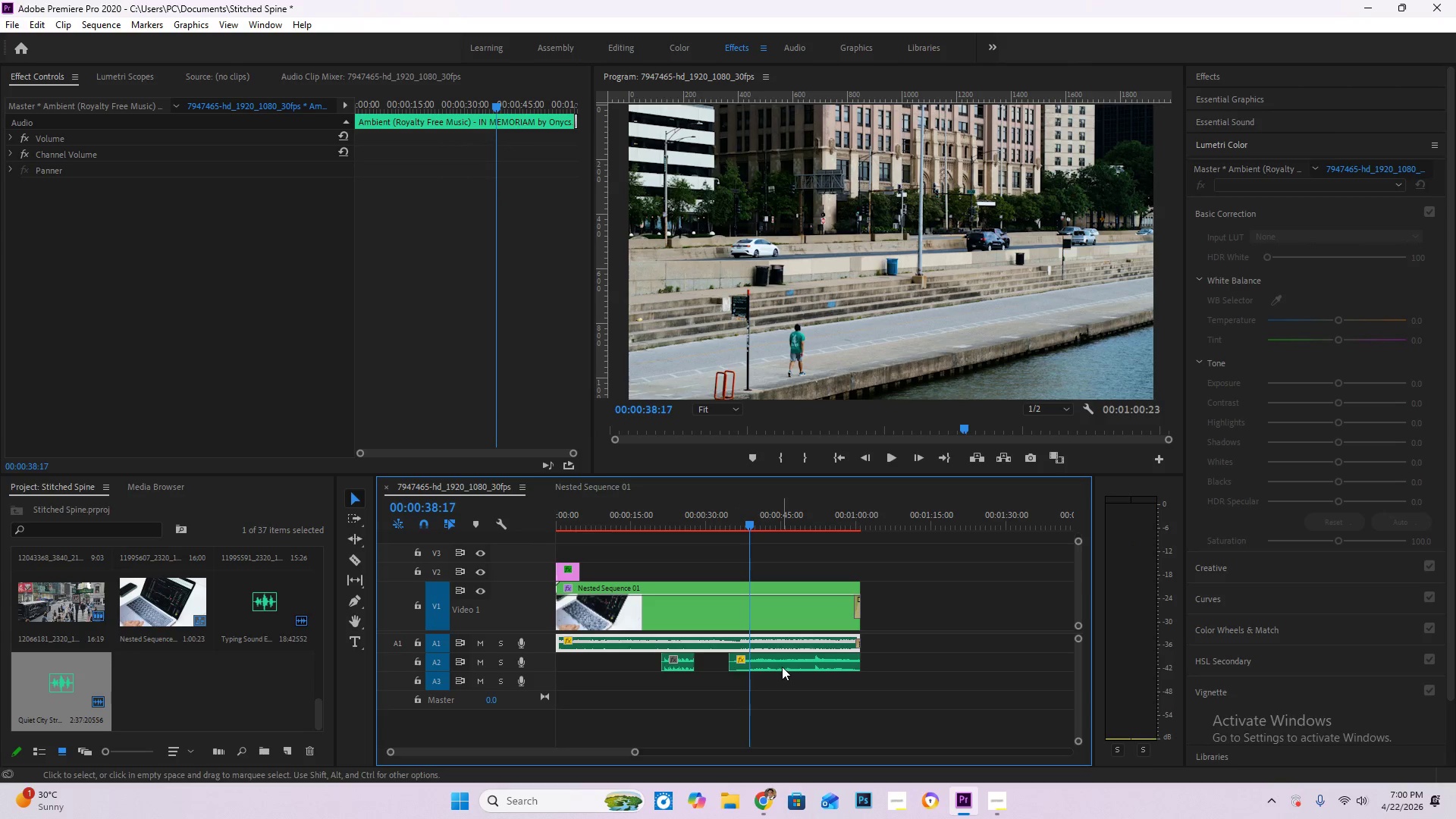 
left_click_drag(start_coordinate=[782, 667], to_coordinate=[748, 666])
 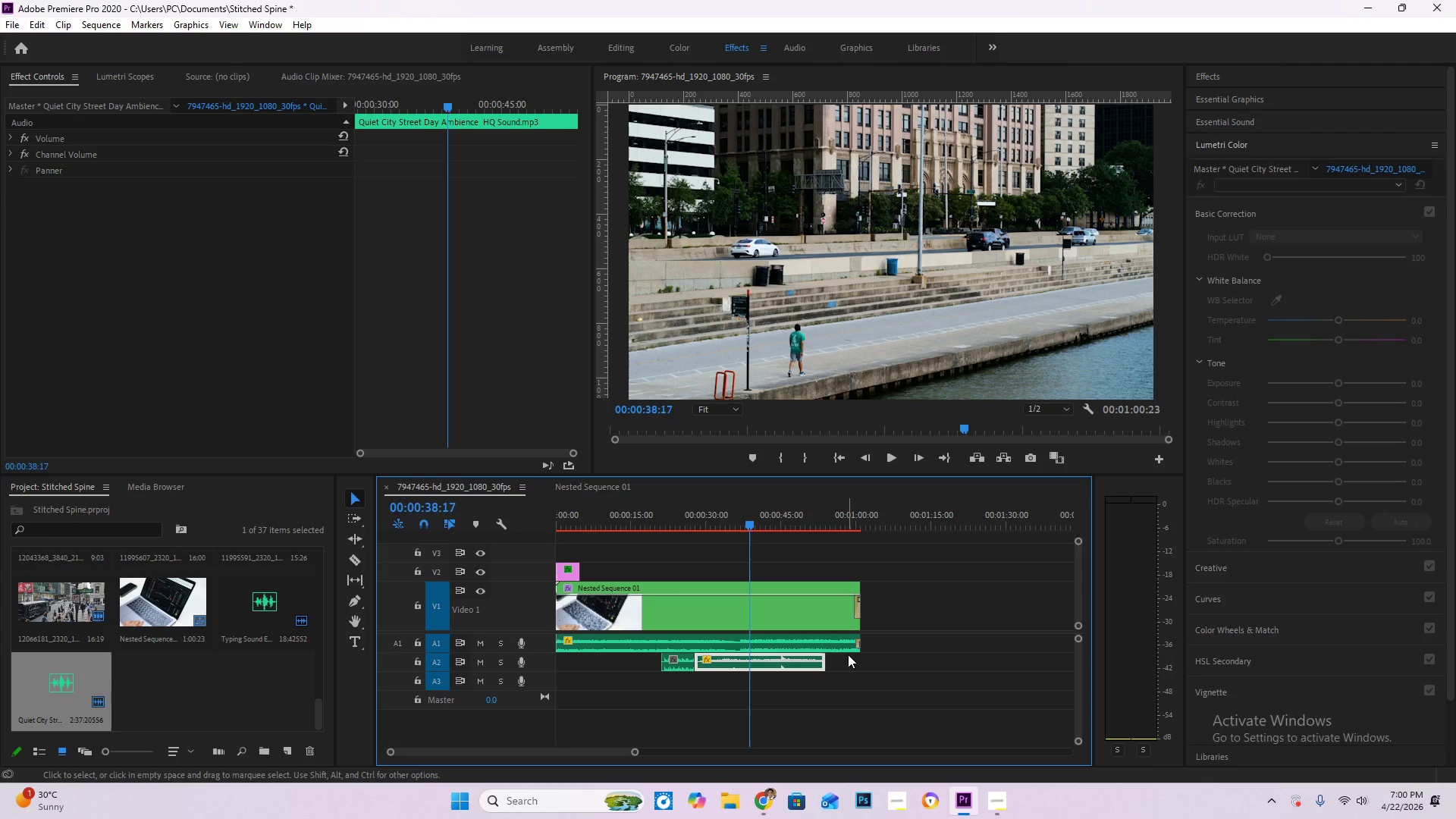 
left_click_drag(start_coordinate=[825, 664], to_coordinate=[864, 669])
 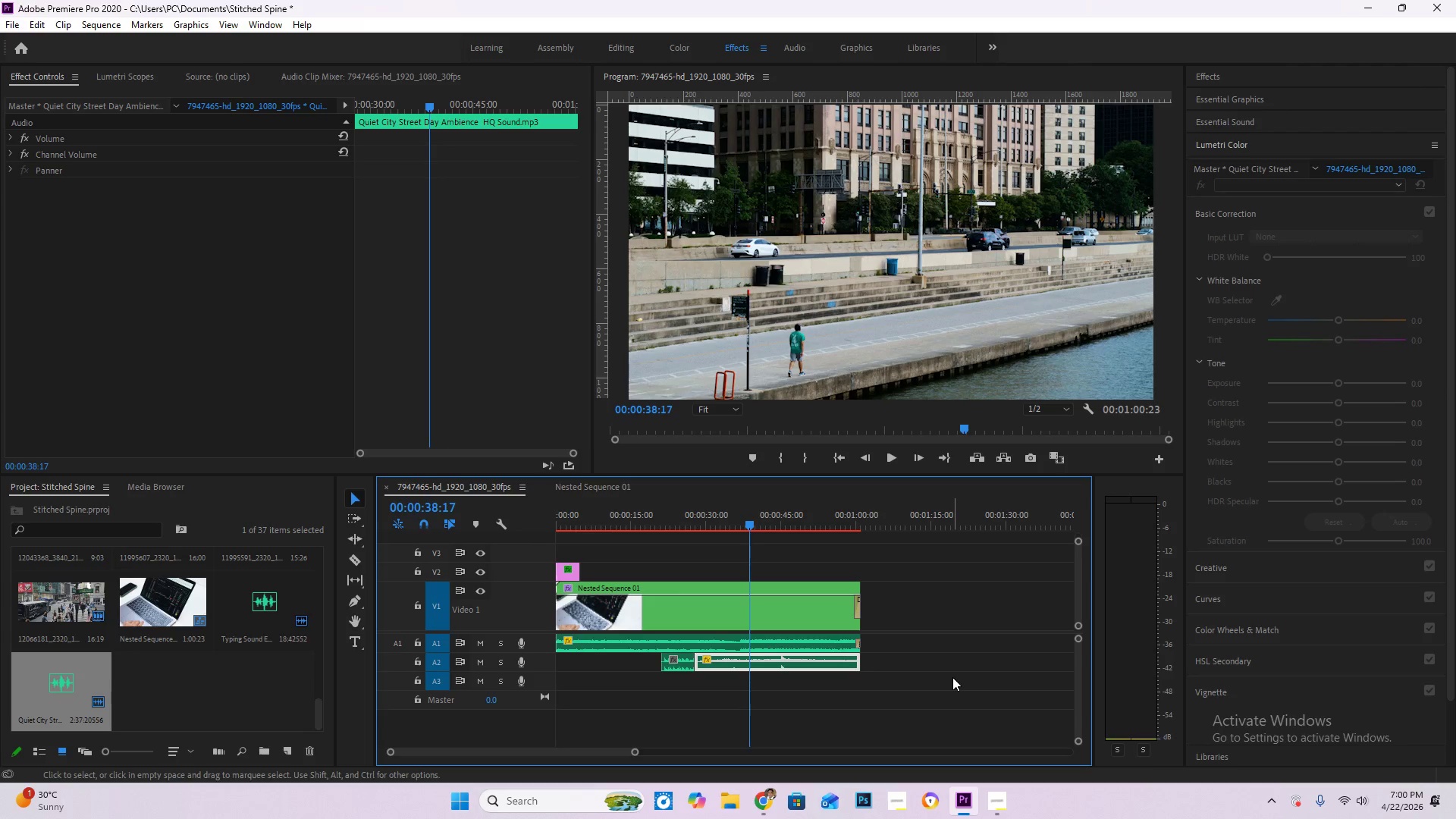 
key(Space)
 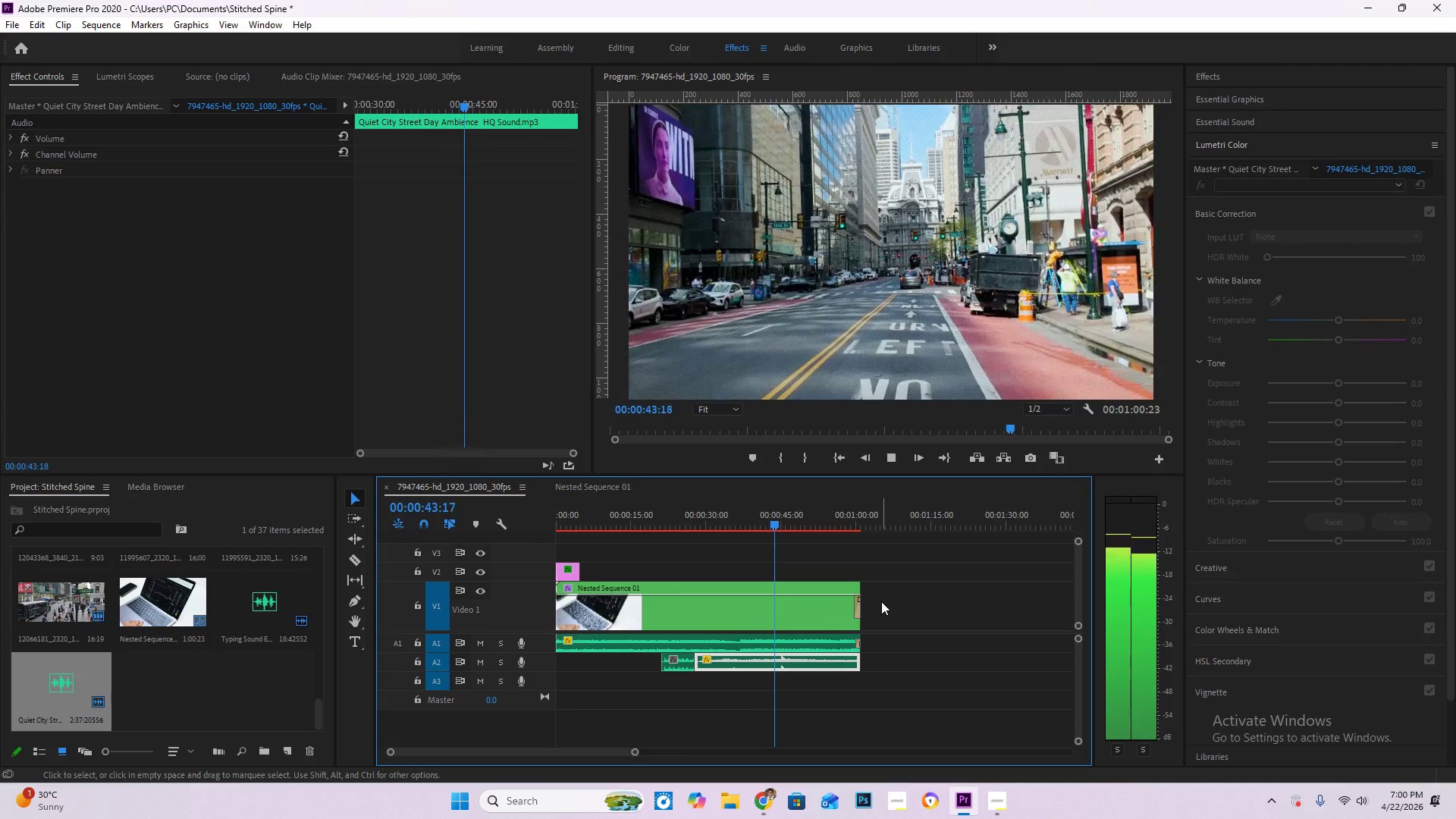 
wait(11.61)
 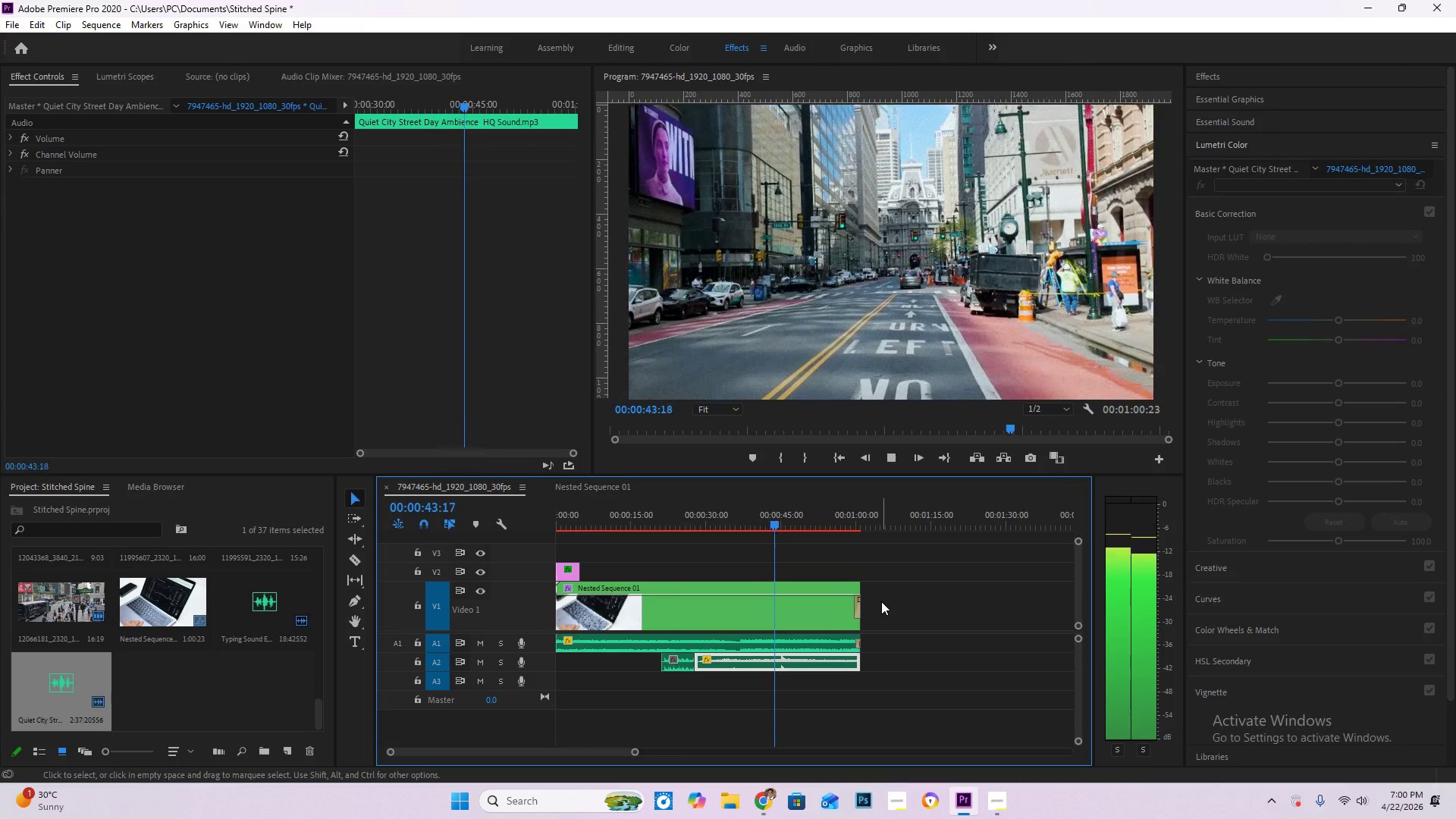 
key(Space)
 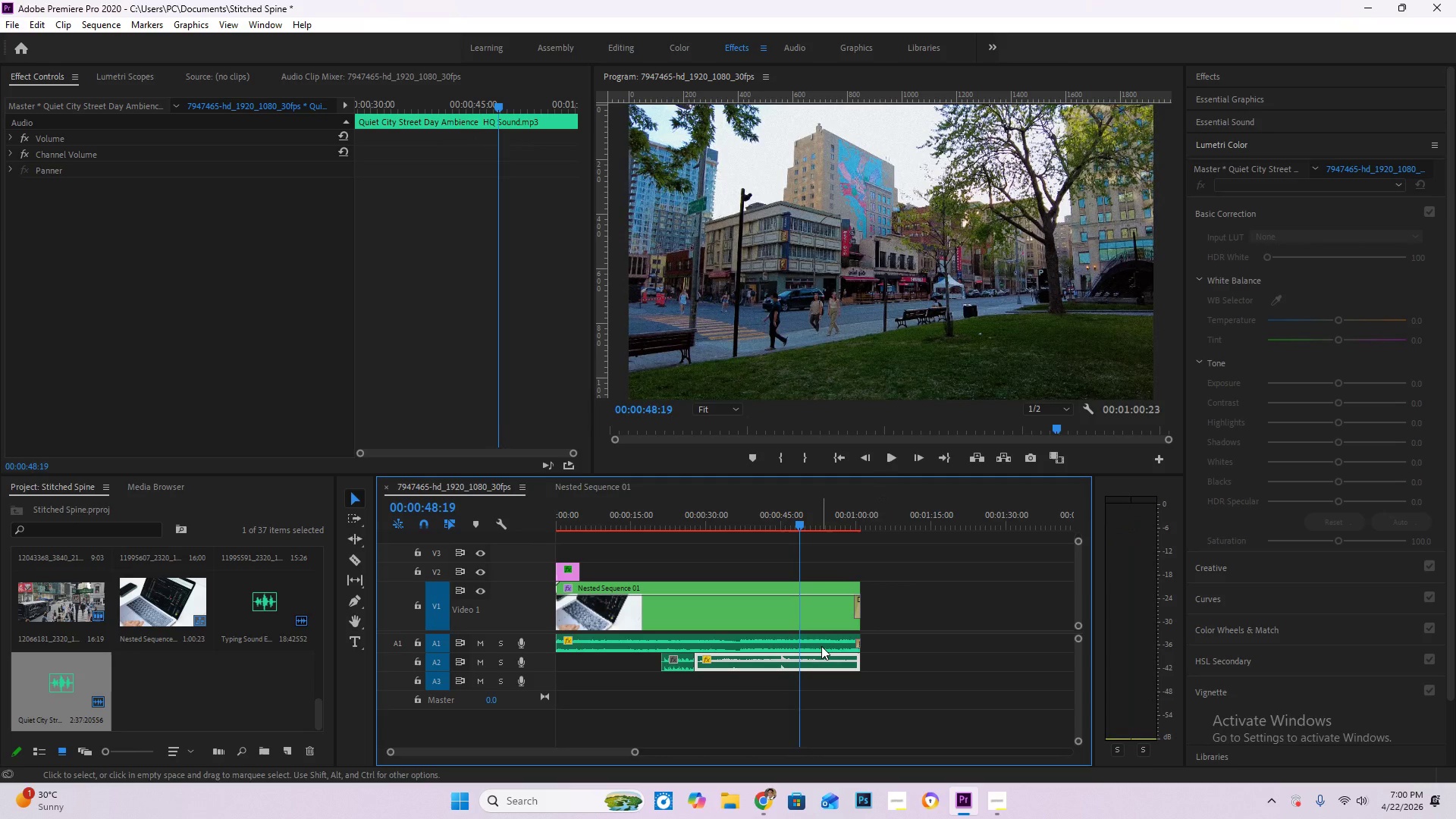 
left_click([821, 646])
 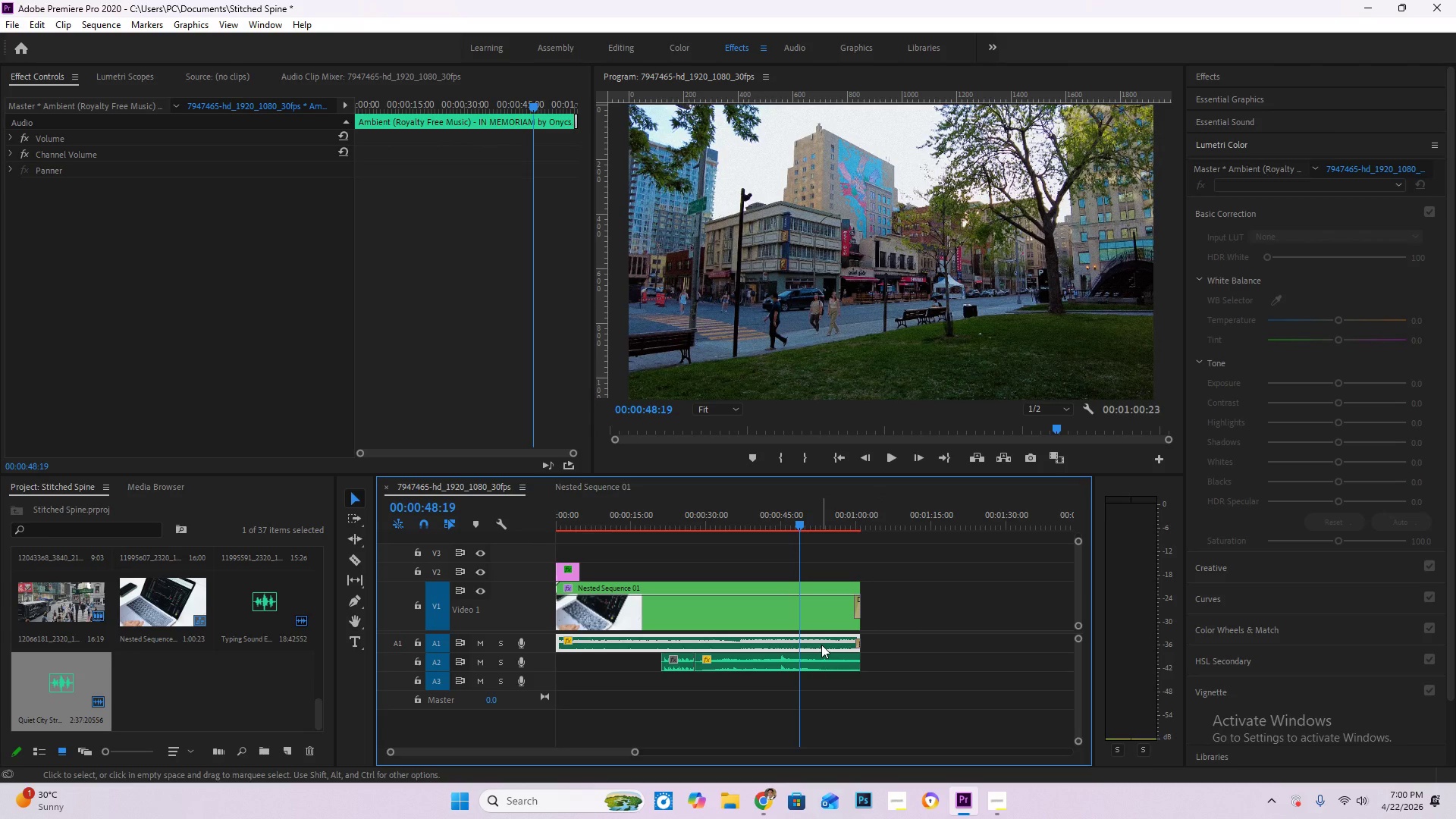 
right_click([821, 645])
 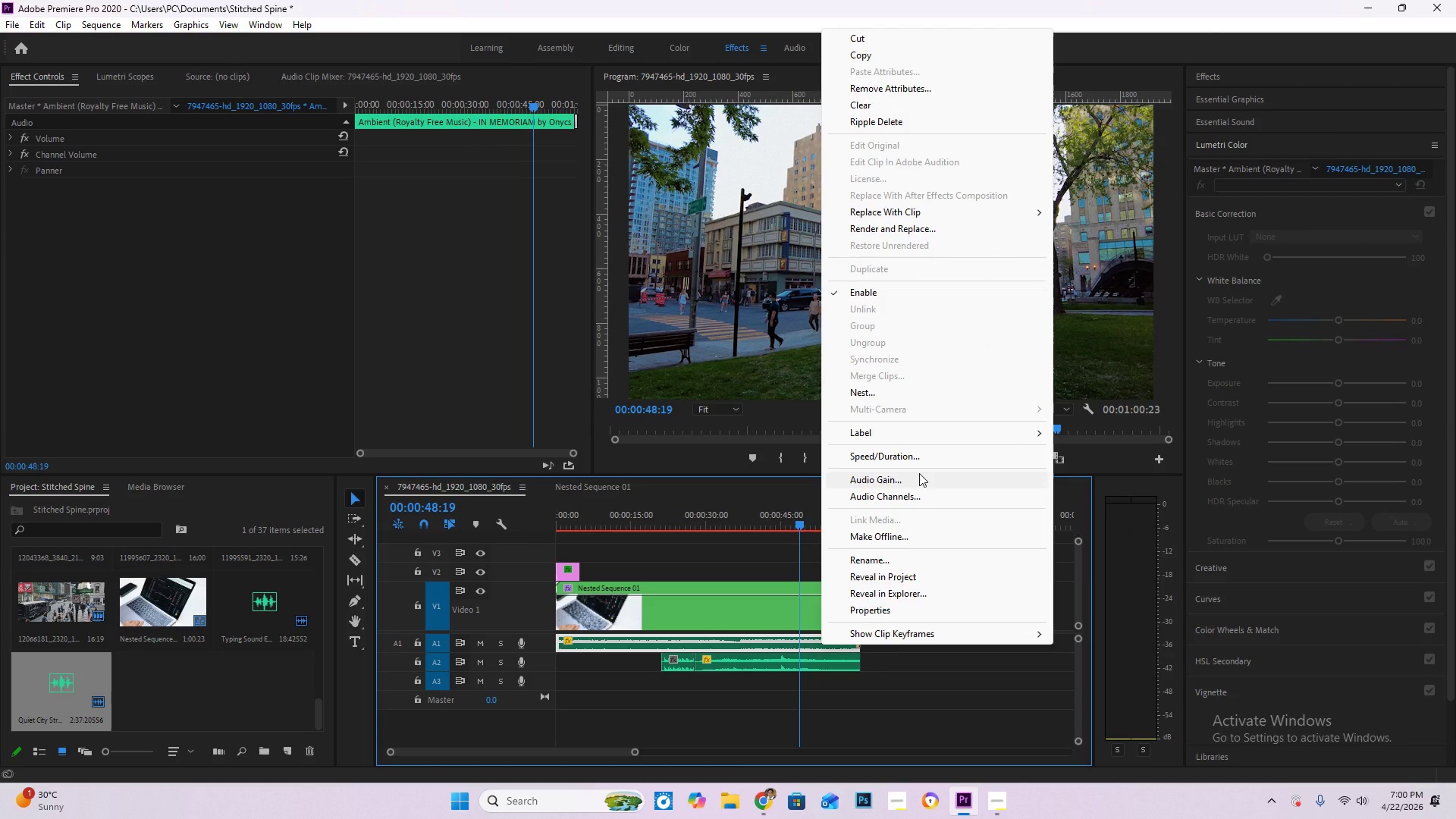 
left_click([919, 473])
 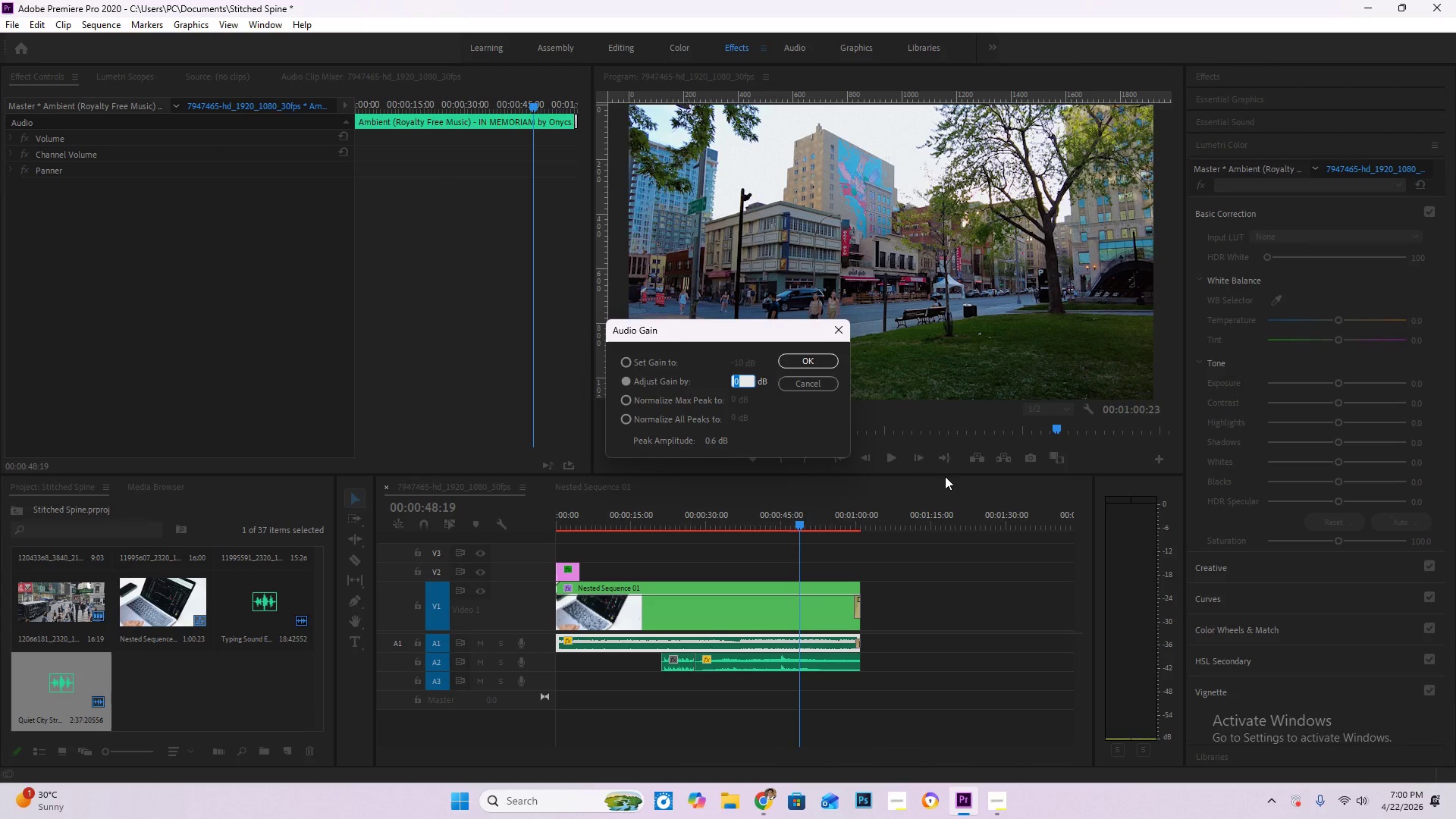 
key(Numpad5)
 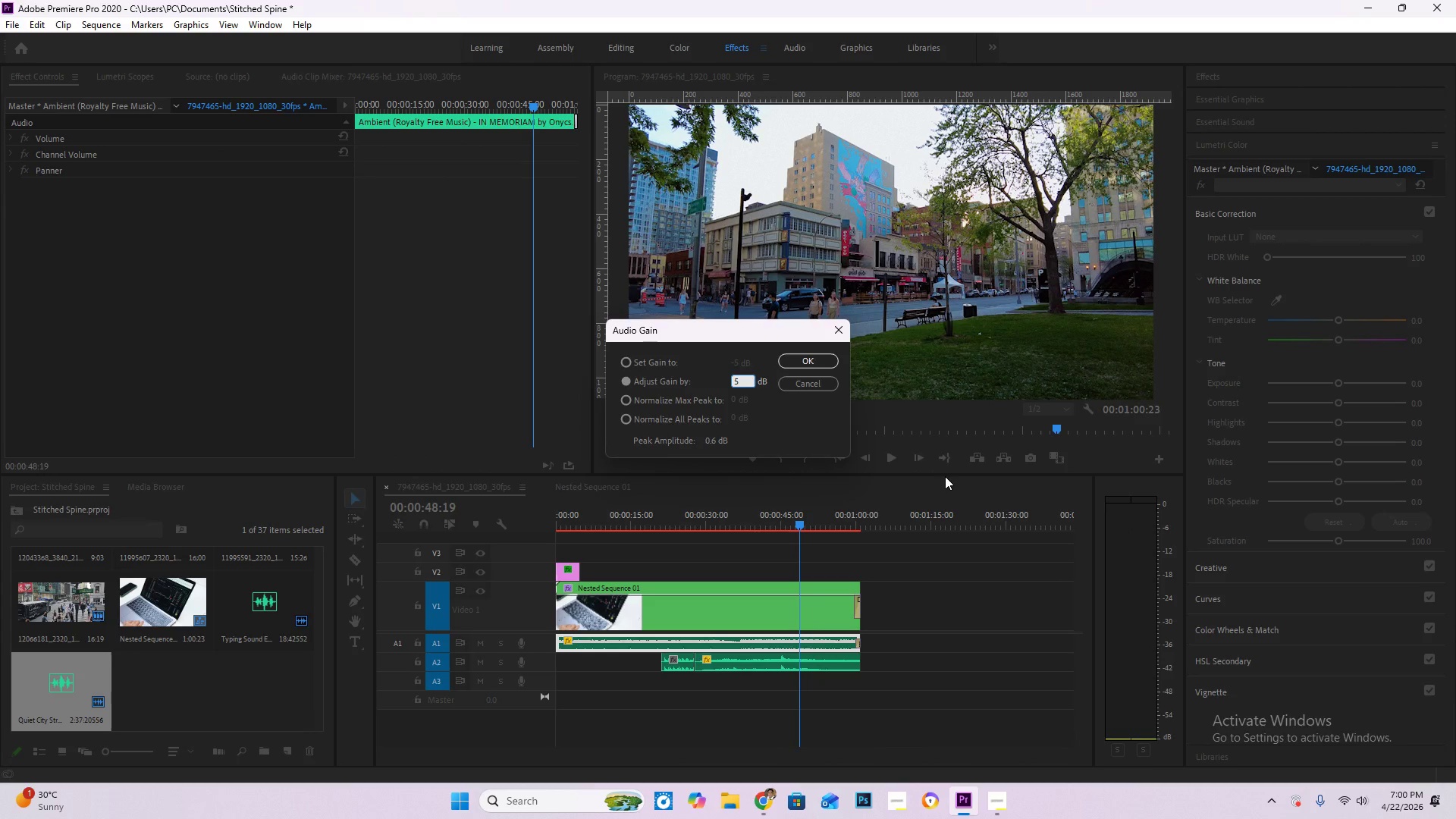 
key(NumpadEnter)
 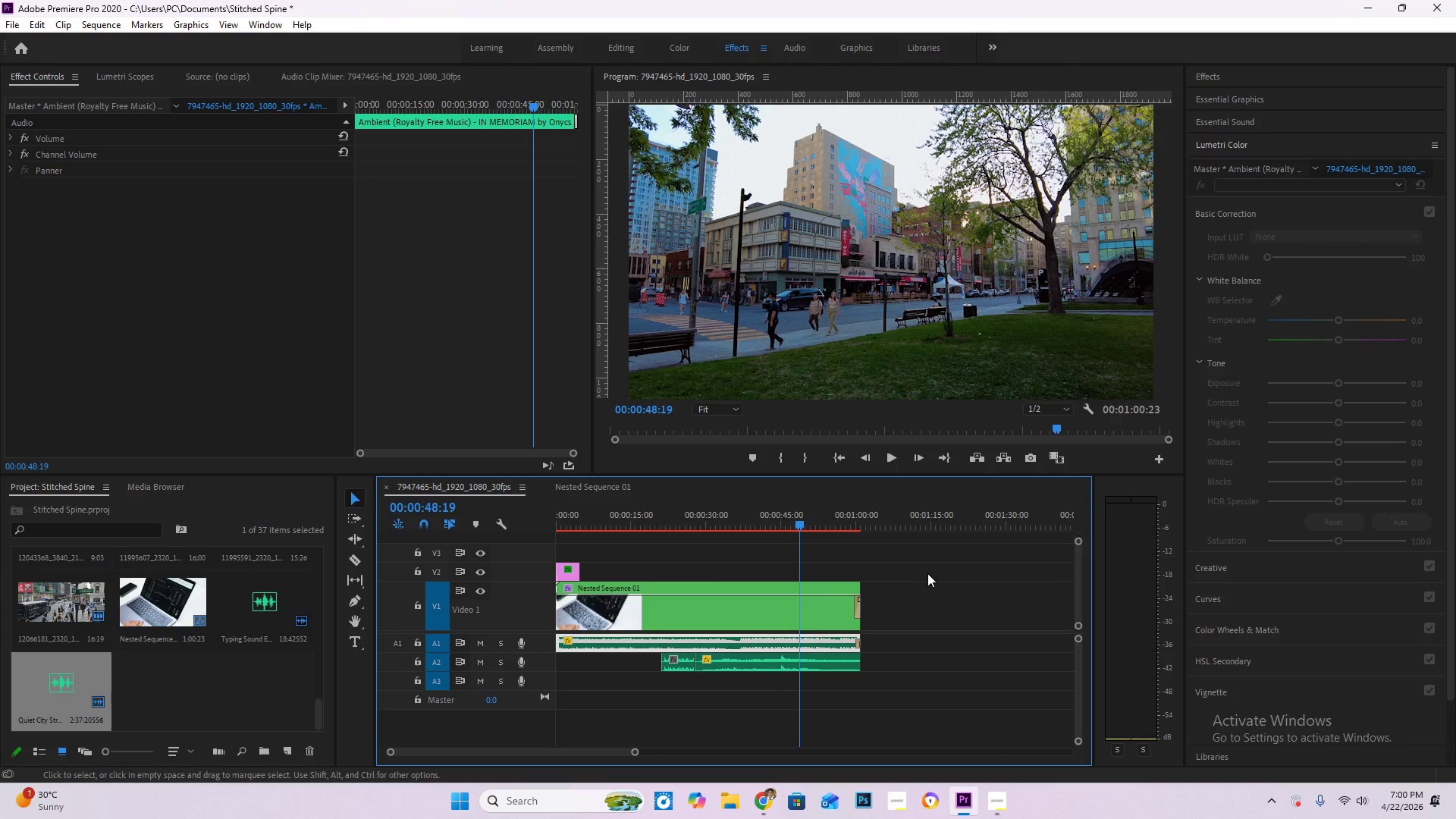 
key(Control+S)
 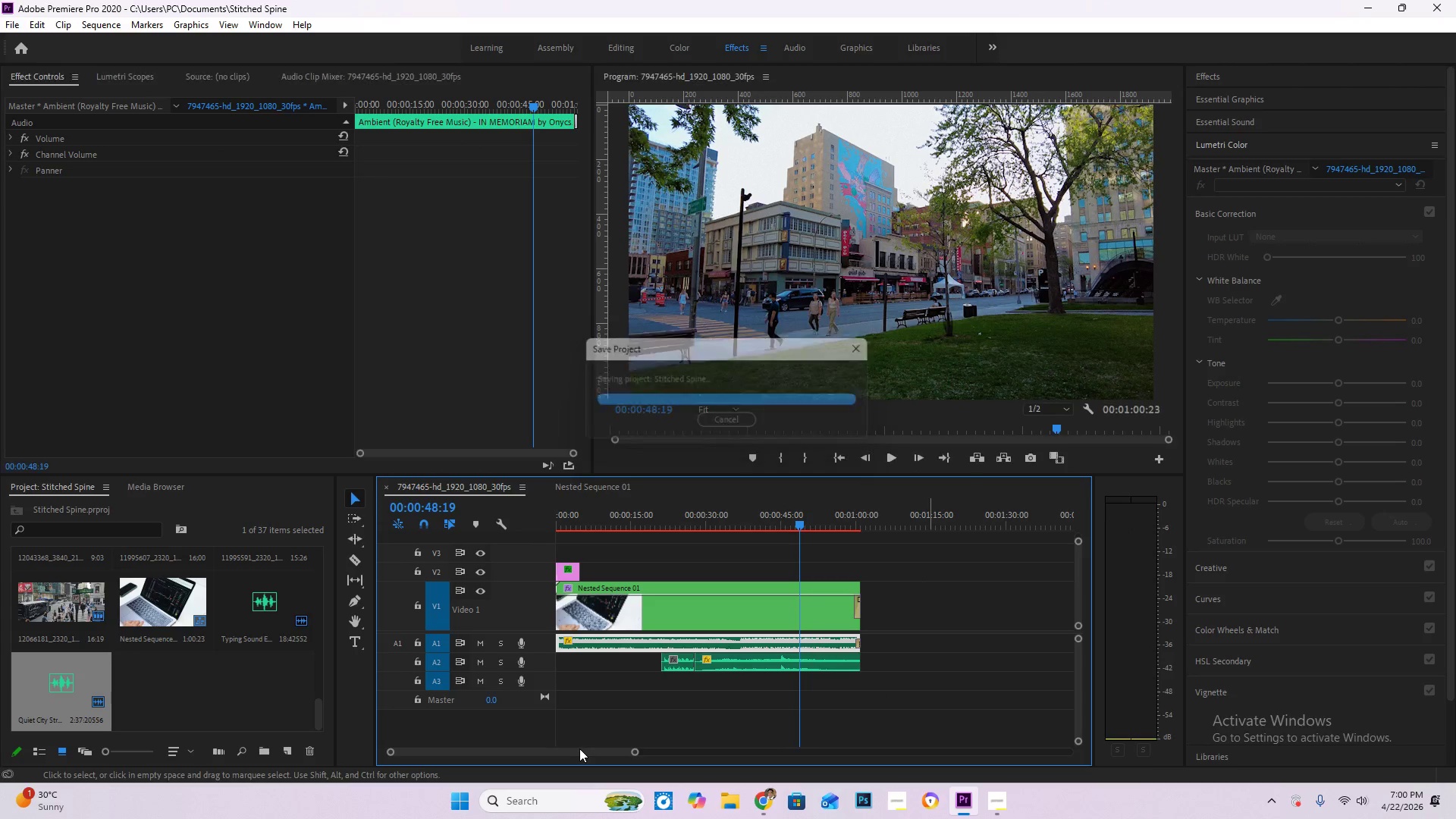 
left_click_drag(start_coordinate=[579, 748], to_coordinate=[531, 746])
 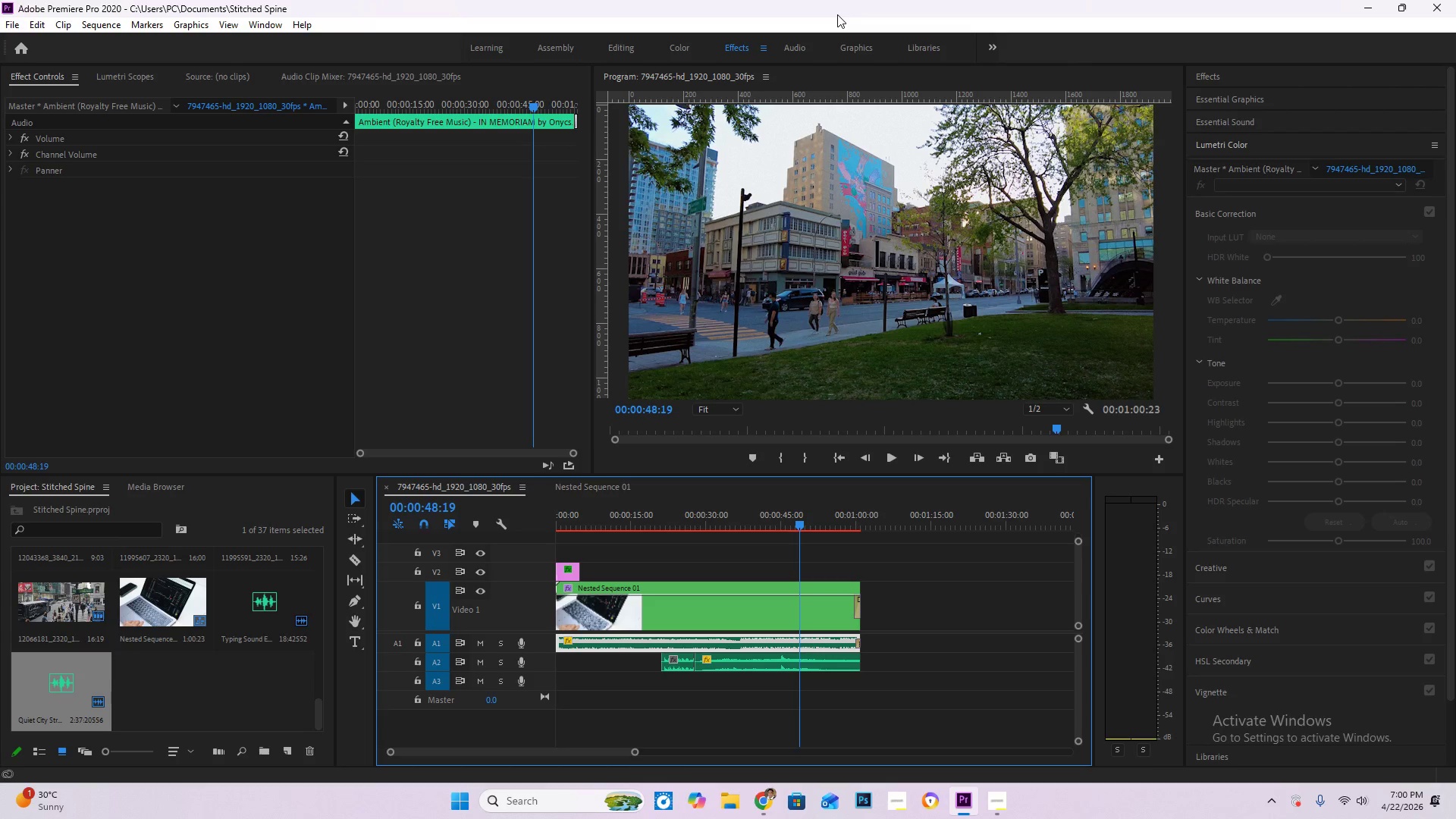 
key(PrintScreen)
 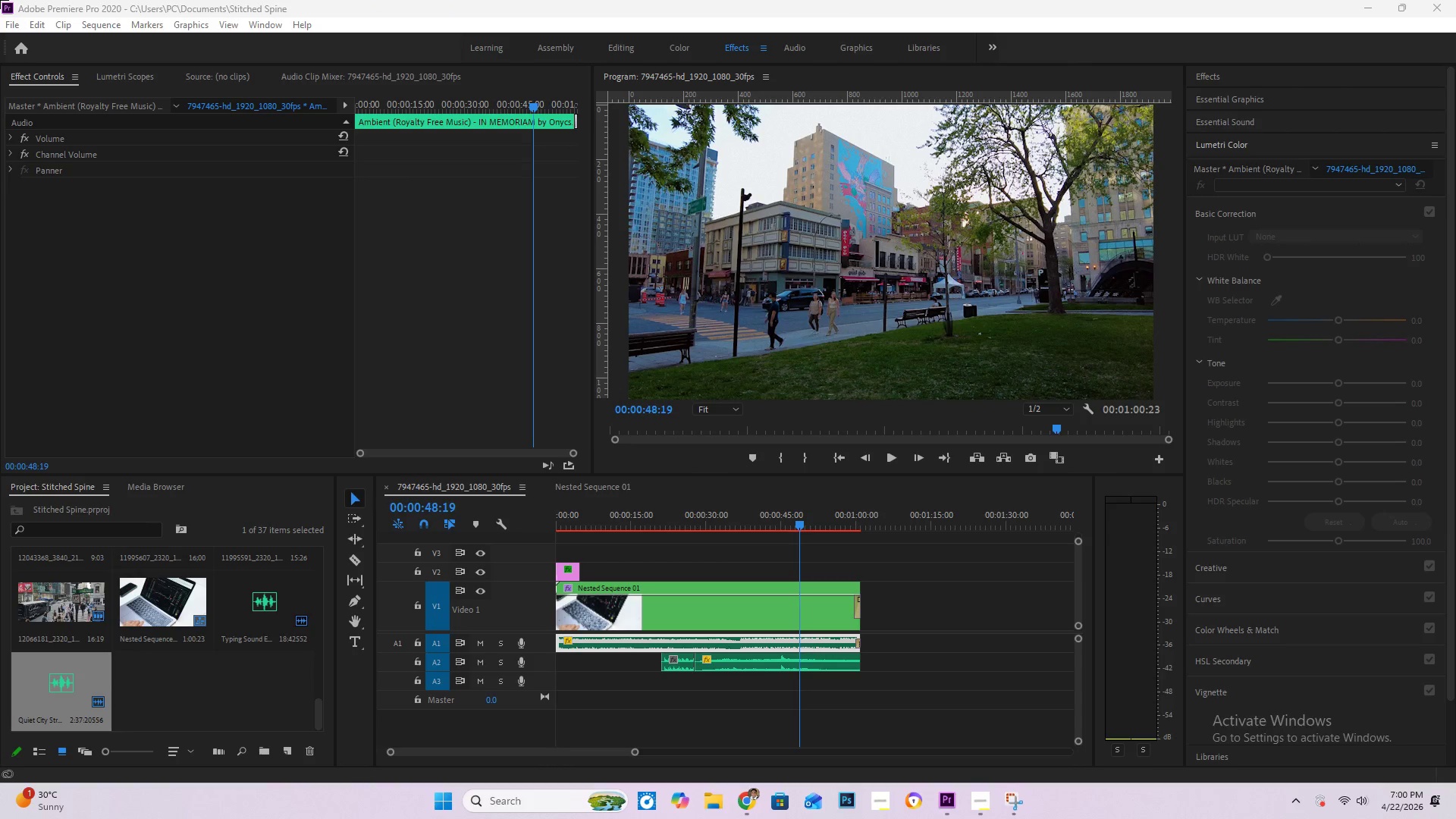 
left_click_drag(start_coordinate=[0, 0], to_coordinate=[1455, 818])
 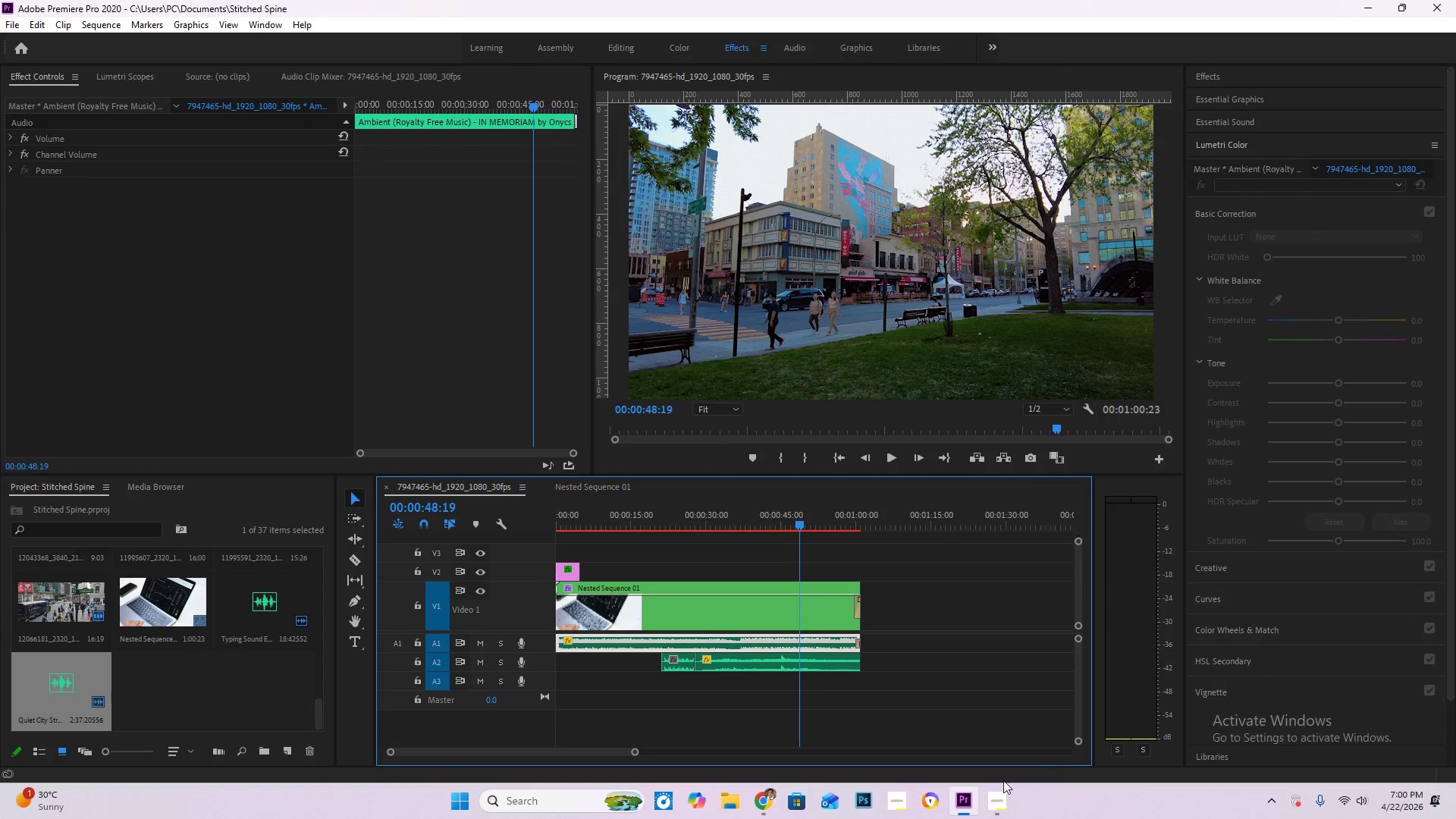 
left_click([1009, 802])